 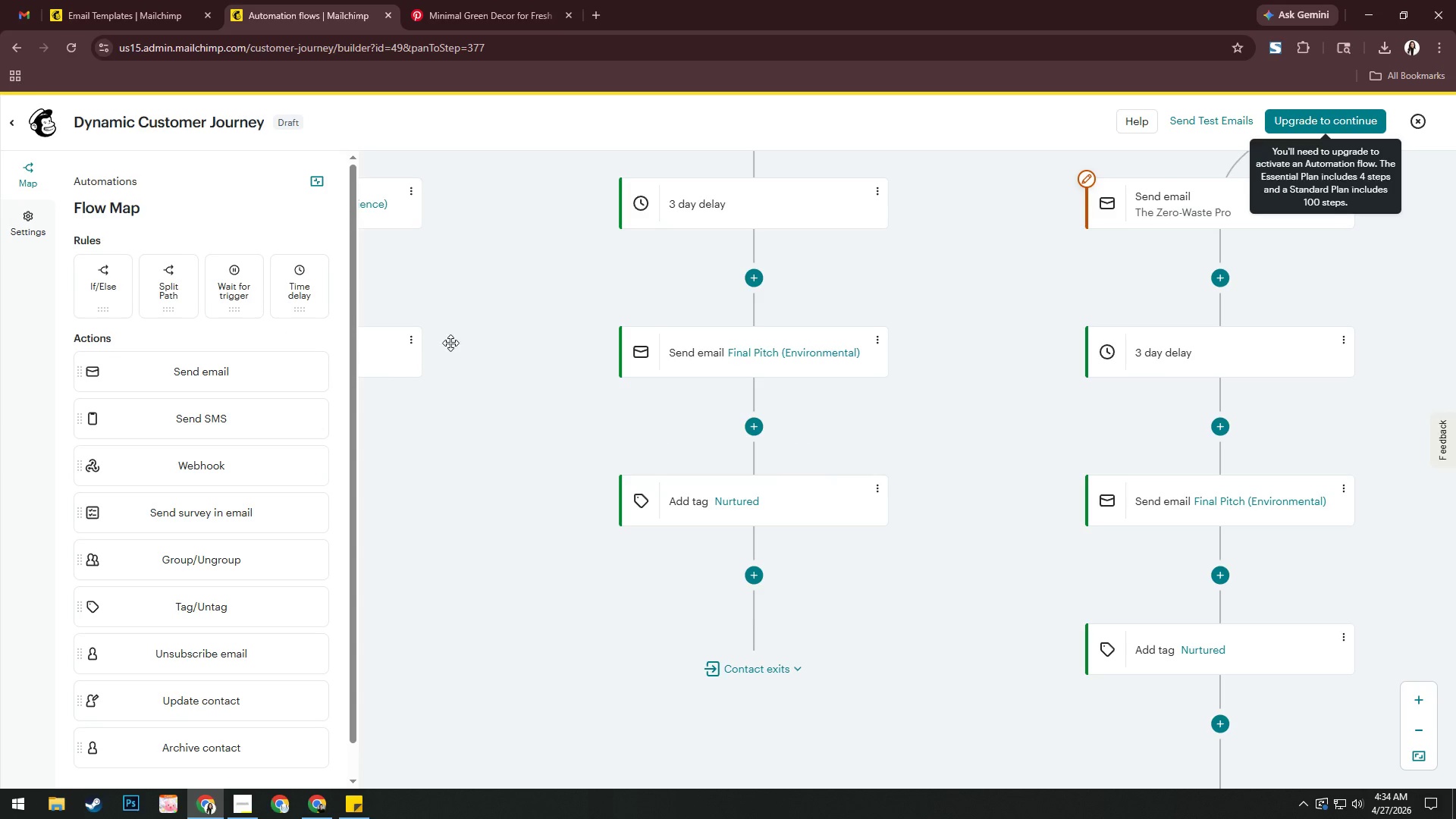 
left_click([96, 0])
 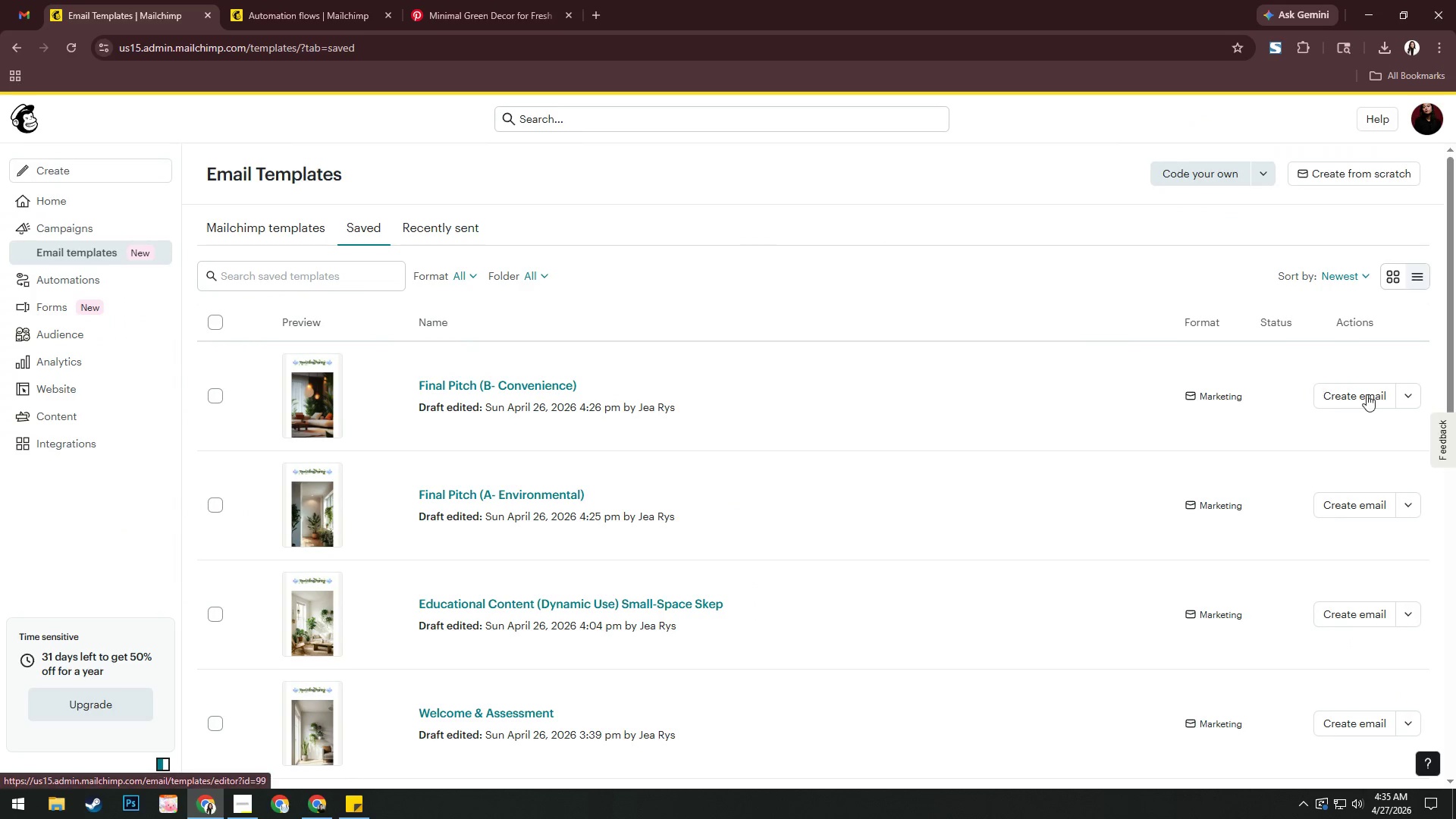 
left_click([1404, 397])
 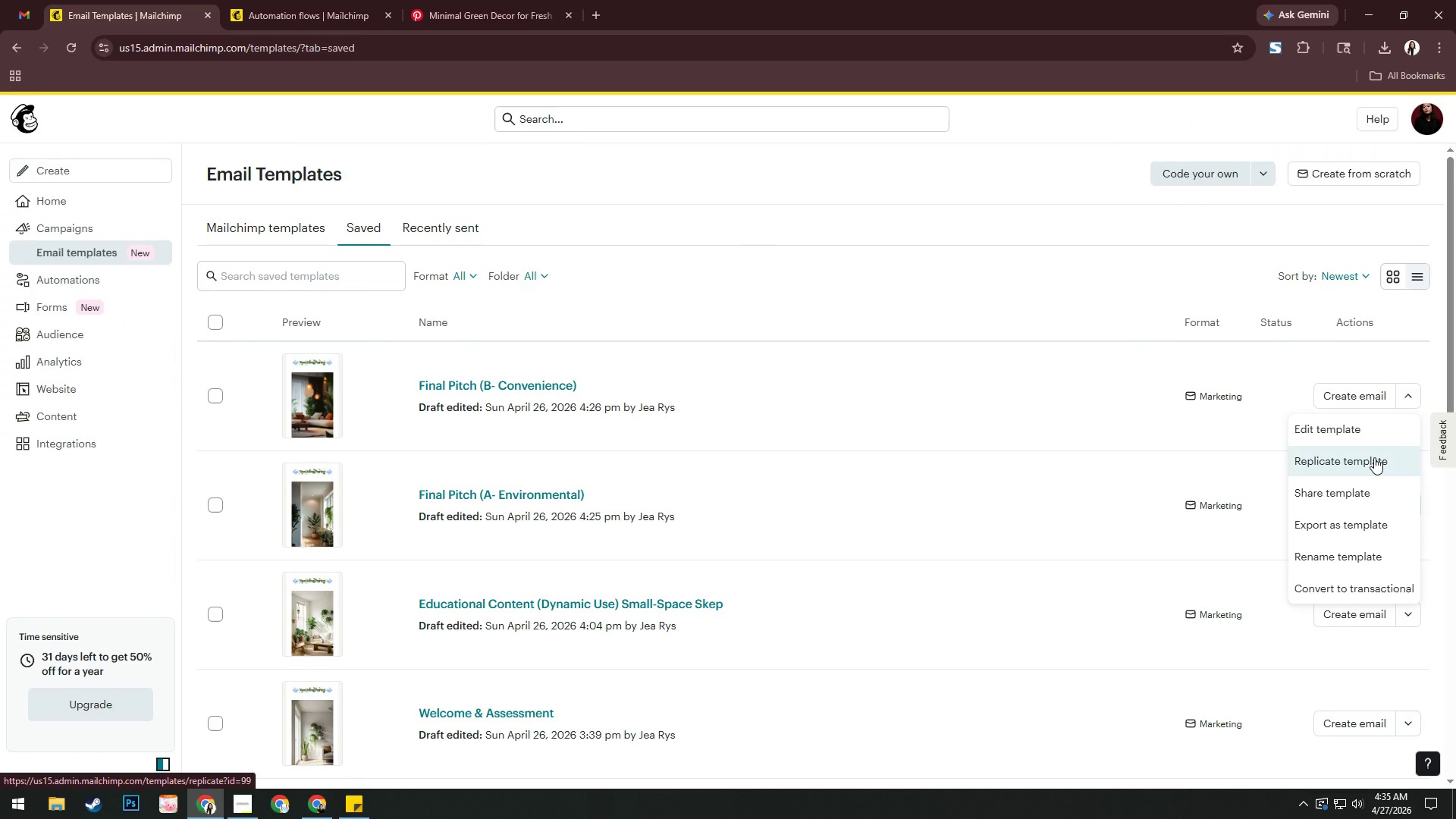 
left_click([1374, 457])
 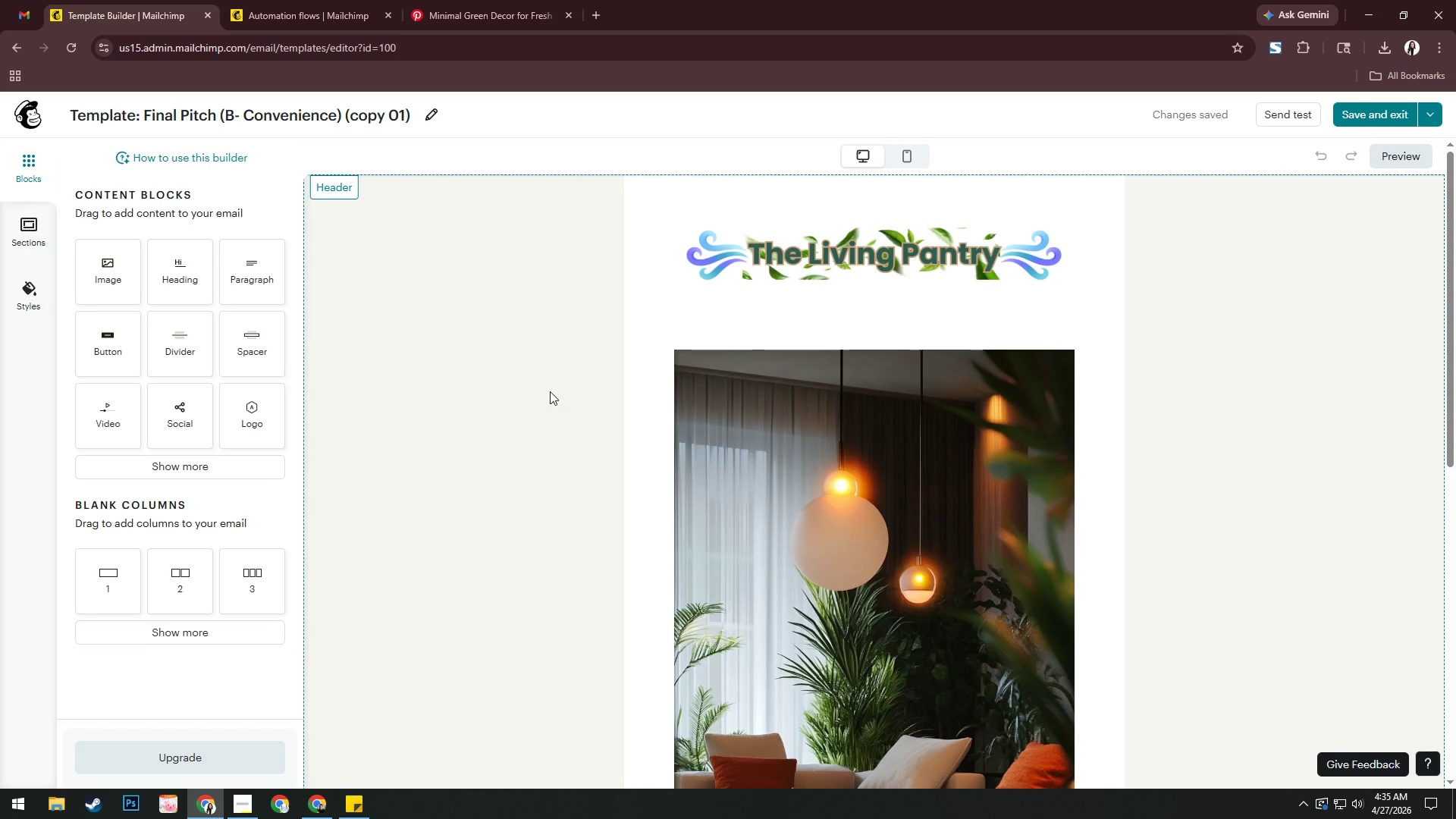 
wait(18.98)
 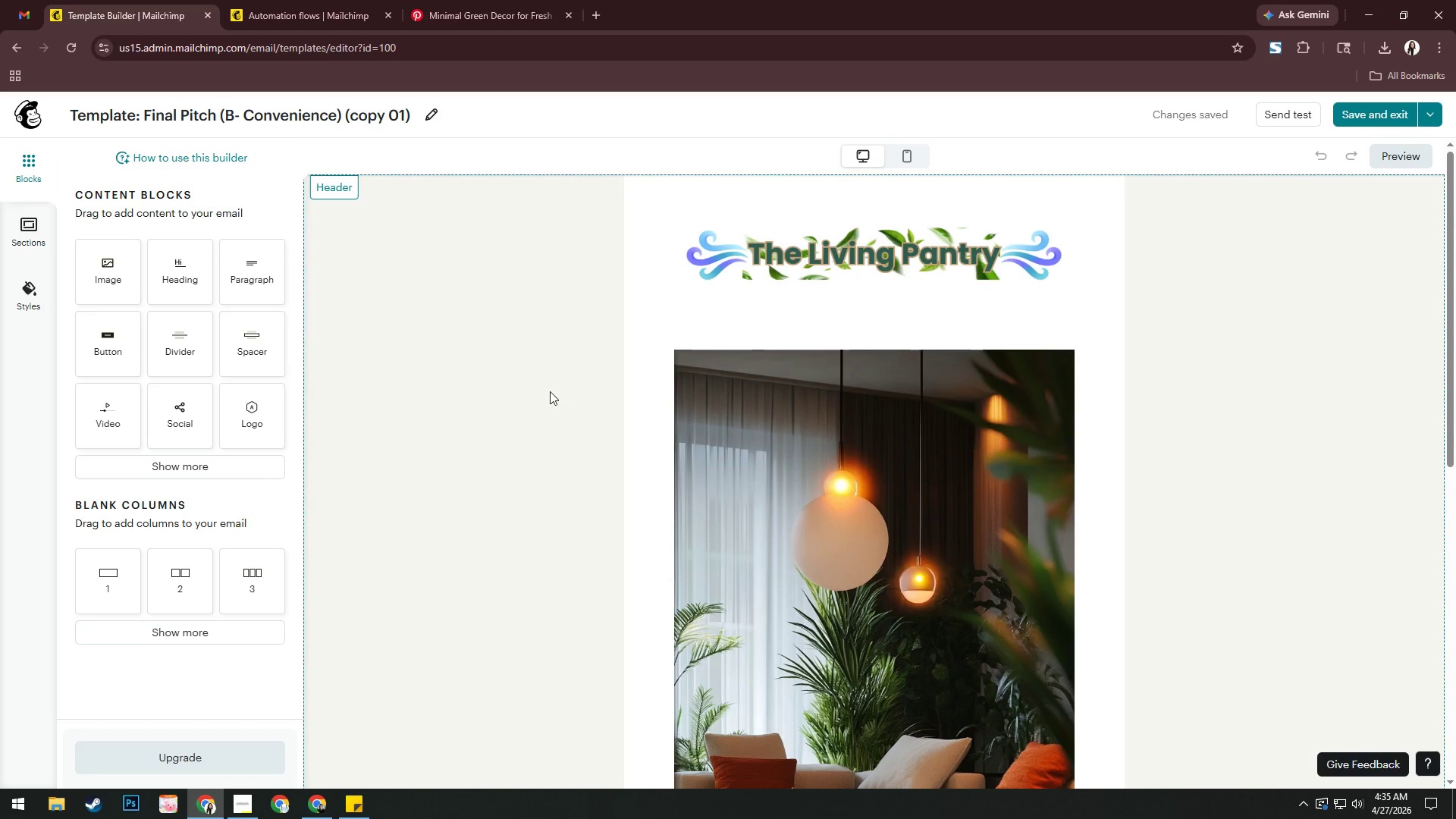 
left_click([426, 112])
 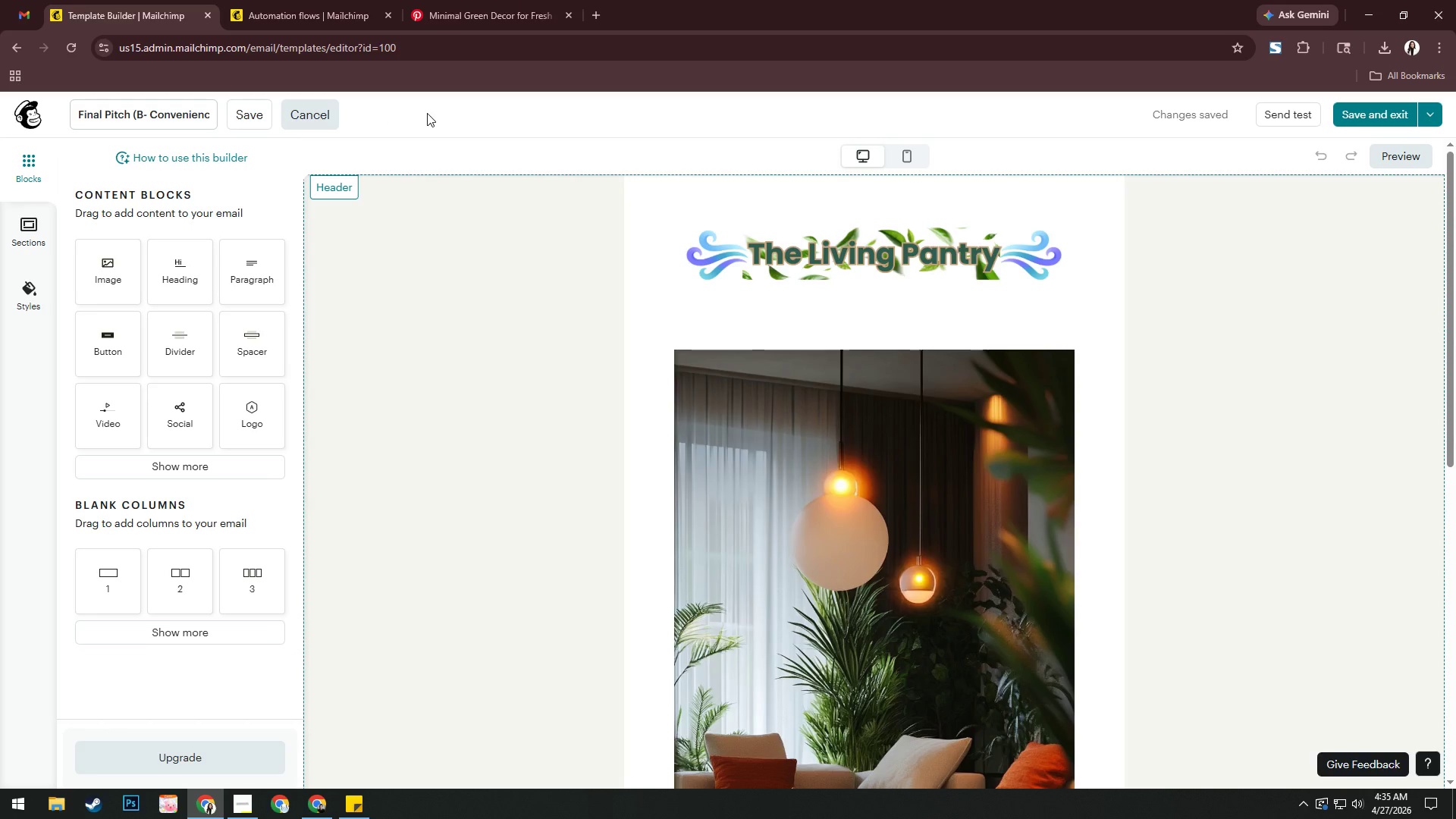 
left_click([193, 112])
 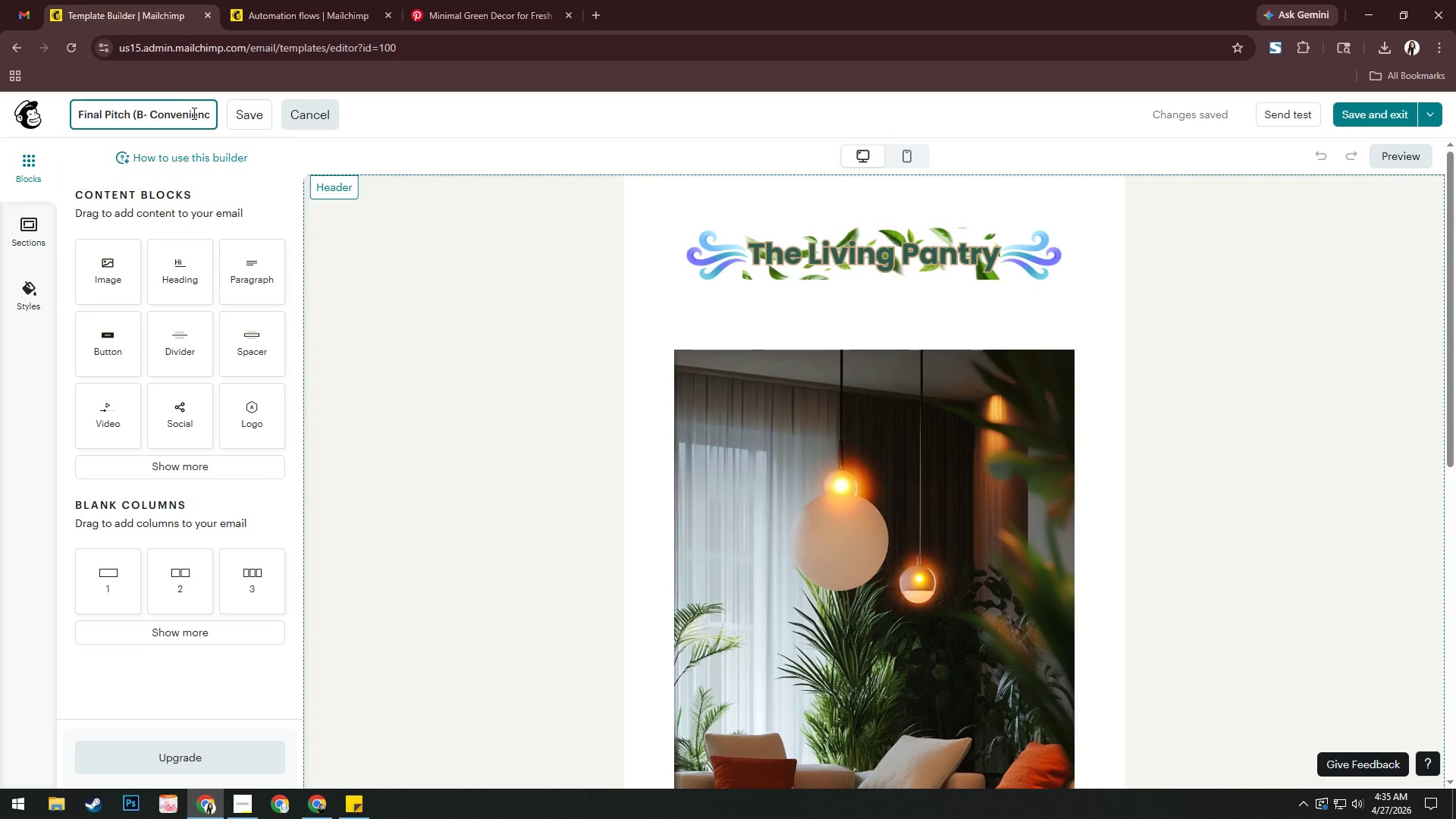 
key(Control+ControlLeft)
 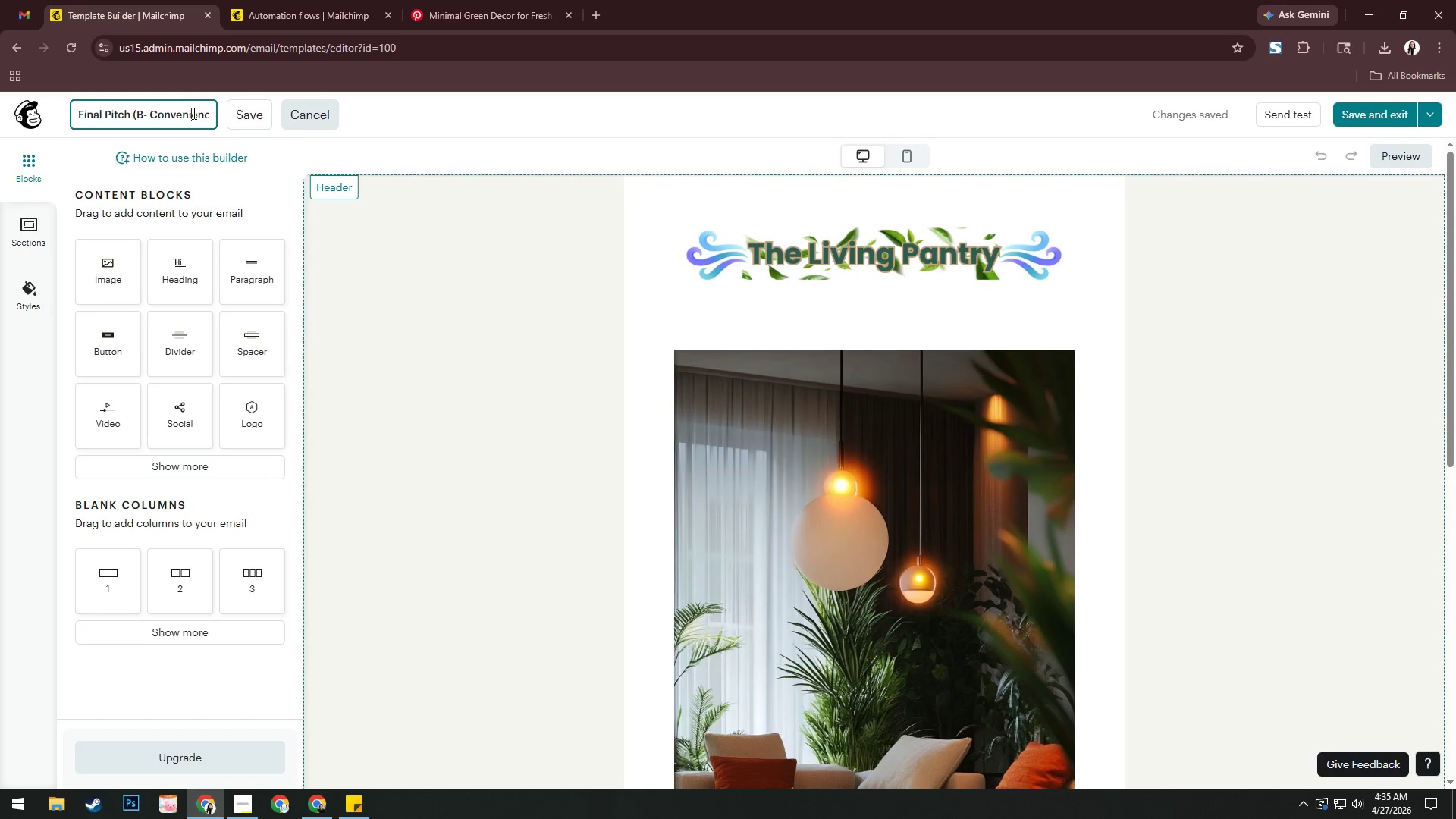 
key(Control+A)
 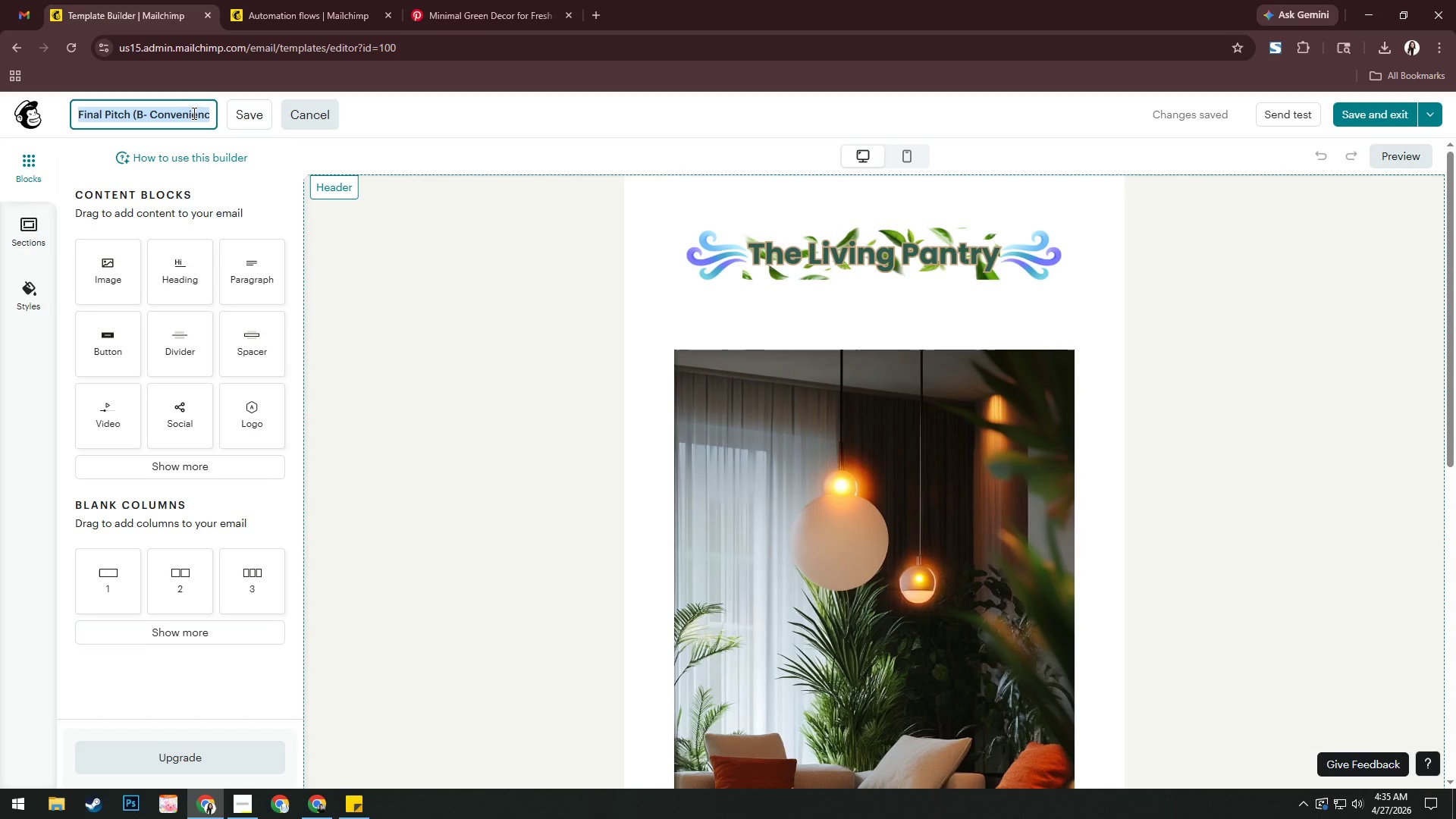 
type(A/B Test (A))
 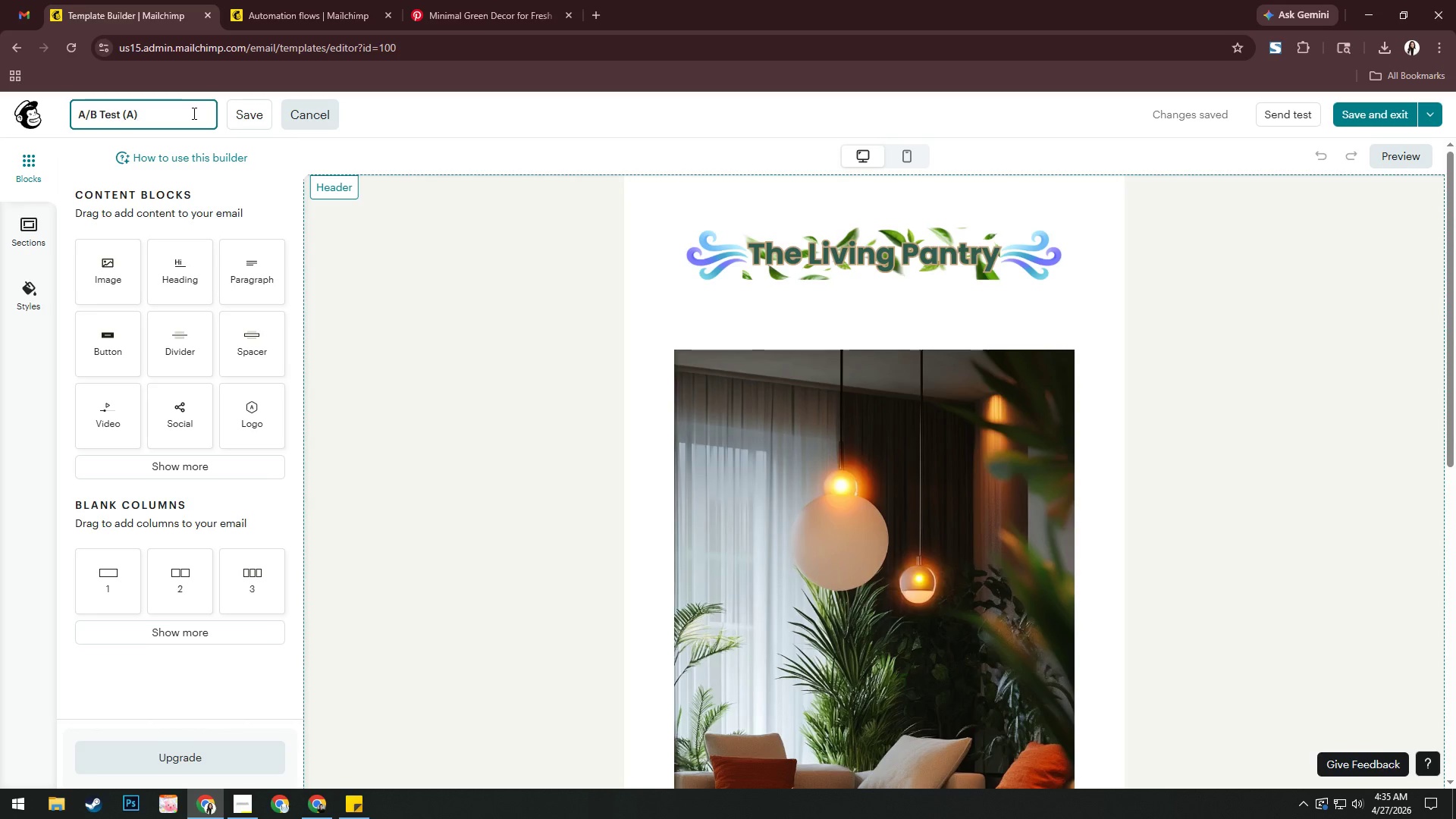 
left_click([247, 108])
 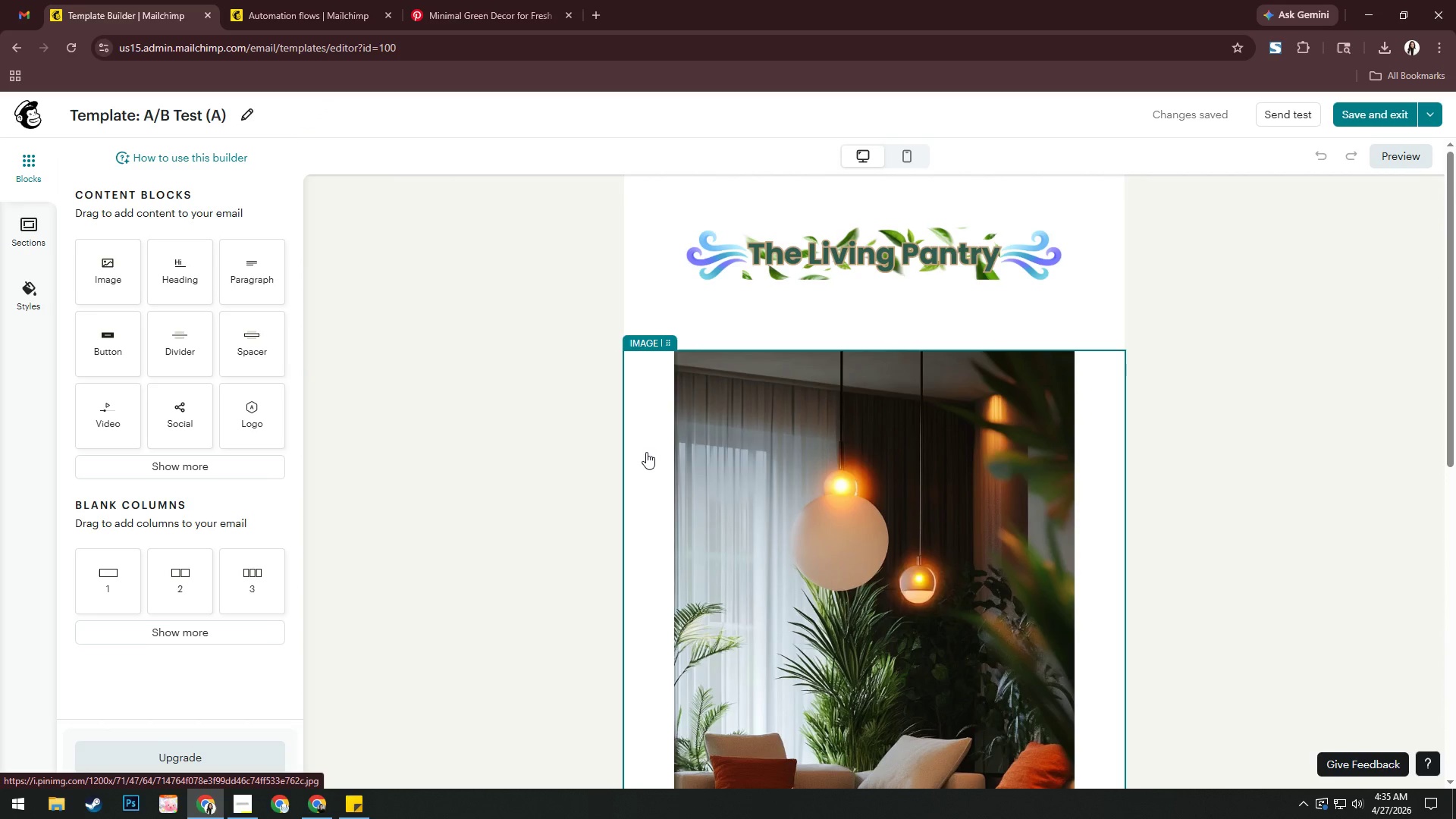 
scroll: coordinate [646, 452], scroll_direction: down, amount: 6.0
 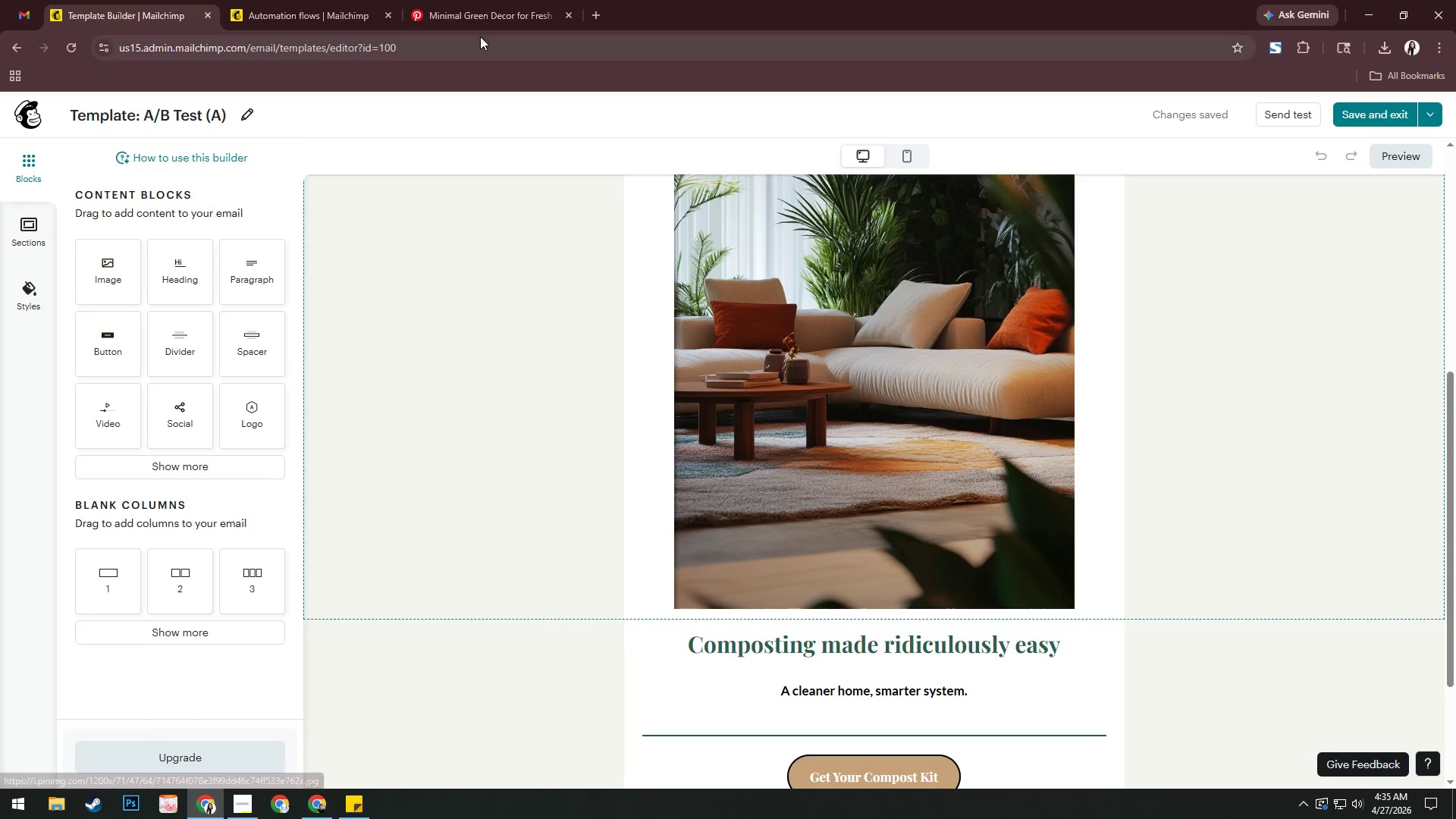 
left_click([479, 13])
 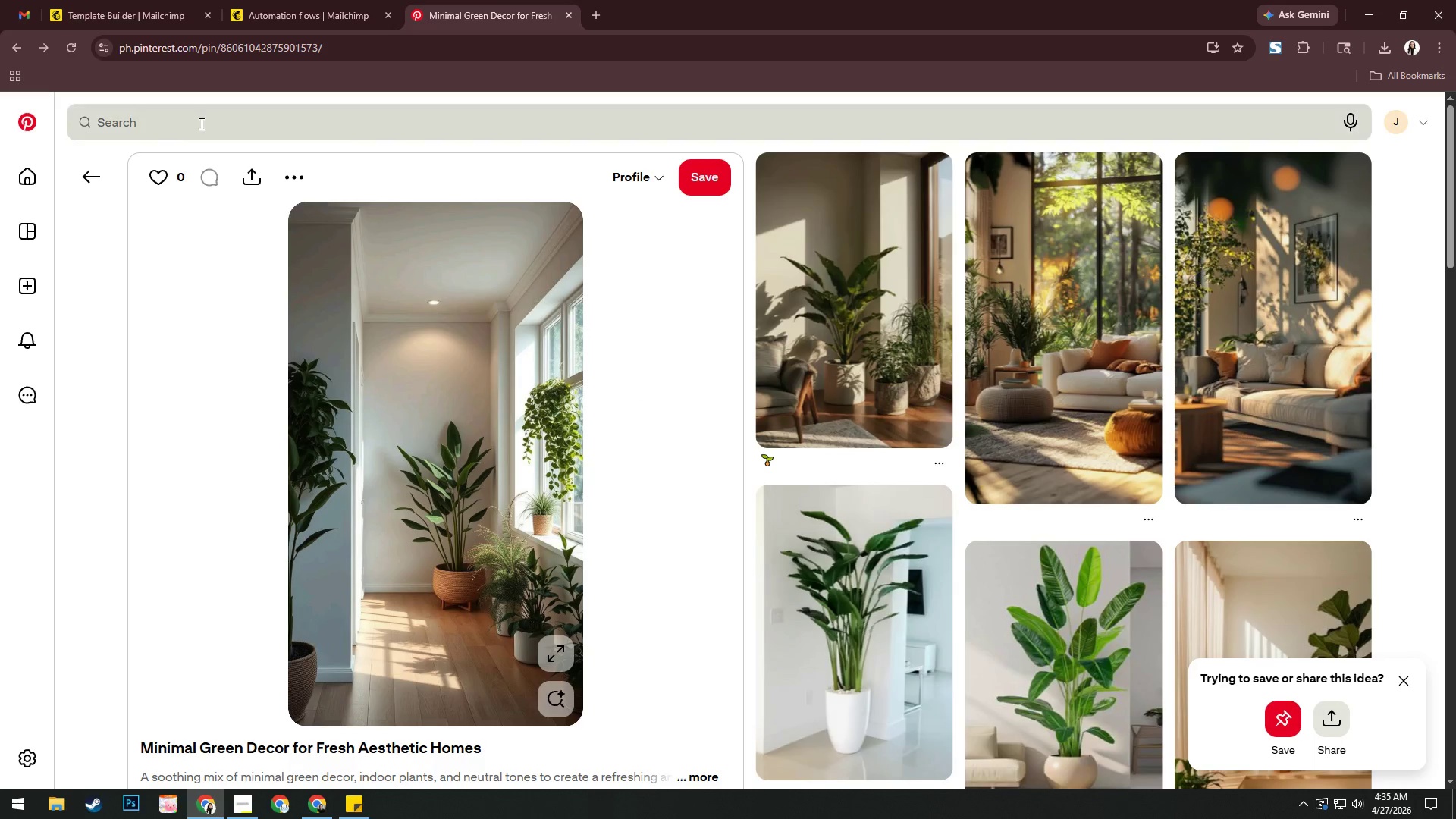 
left_click([94, 168])
 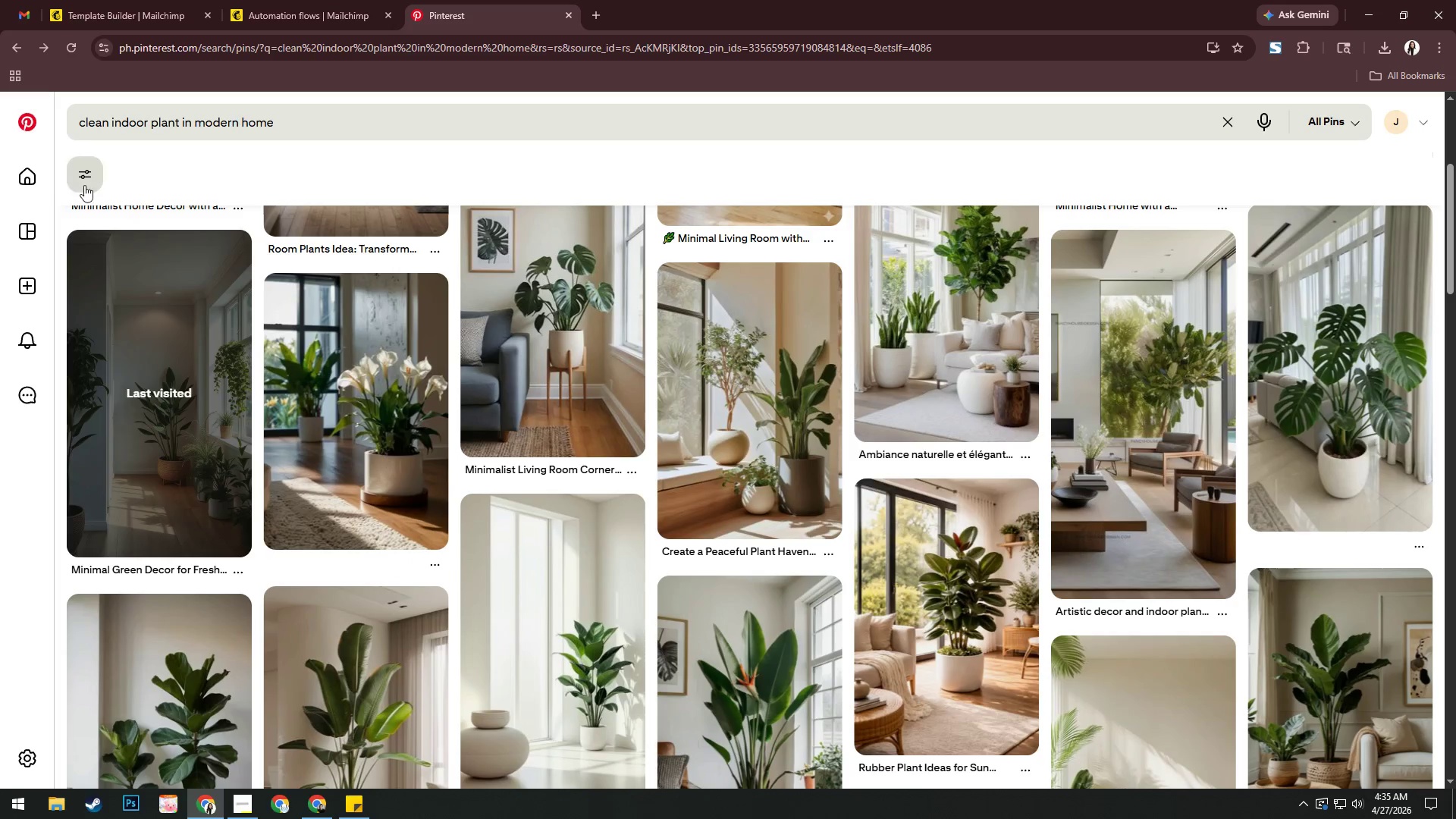 
scroll: coordinate [475, 508], scroll_direction: down, amount: 7.0
 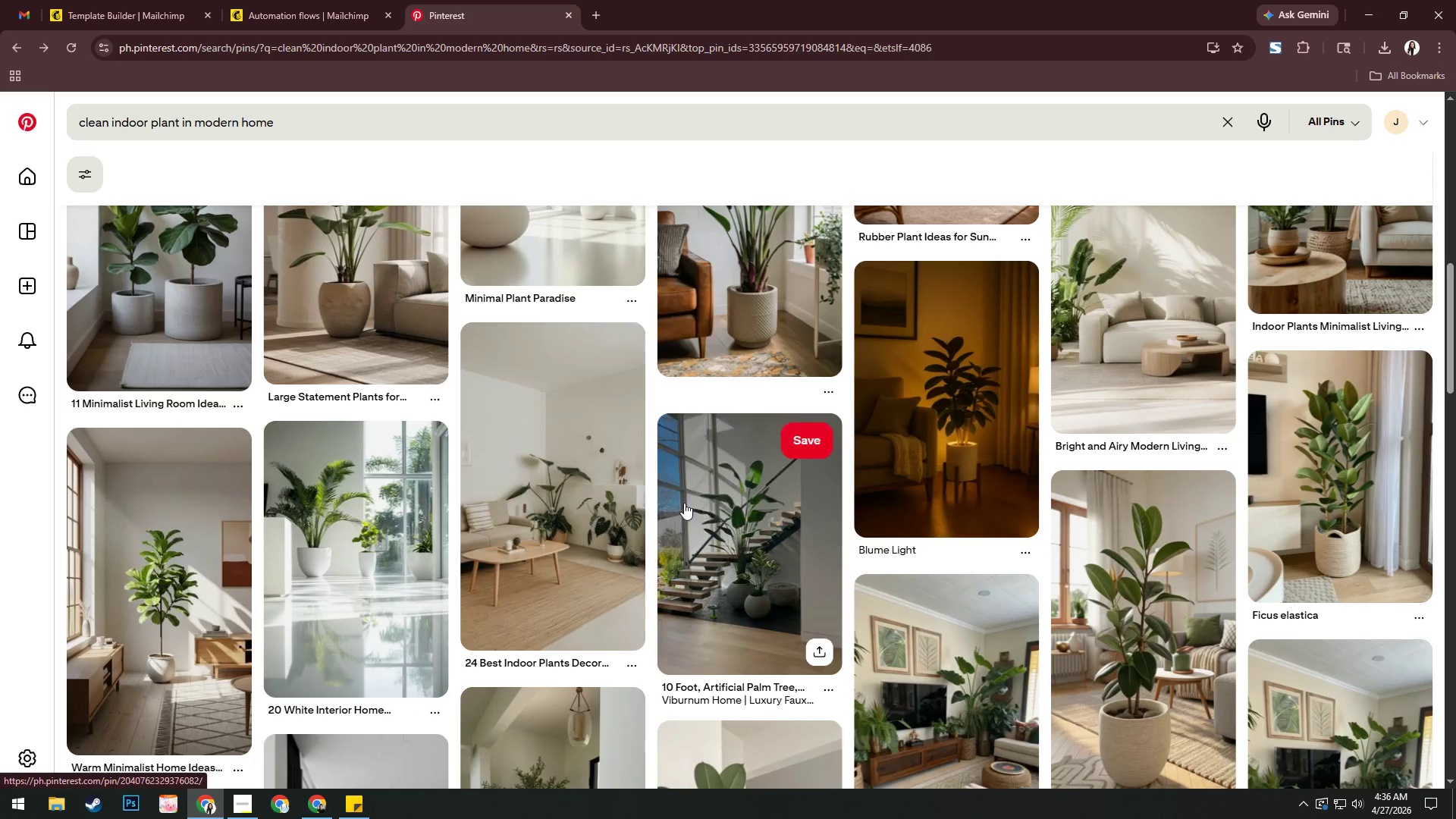 
left_click([705, 502])
 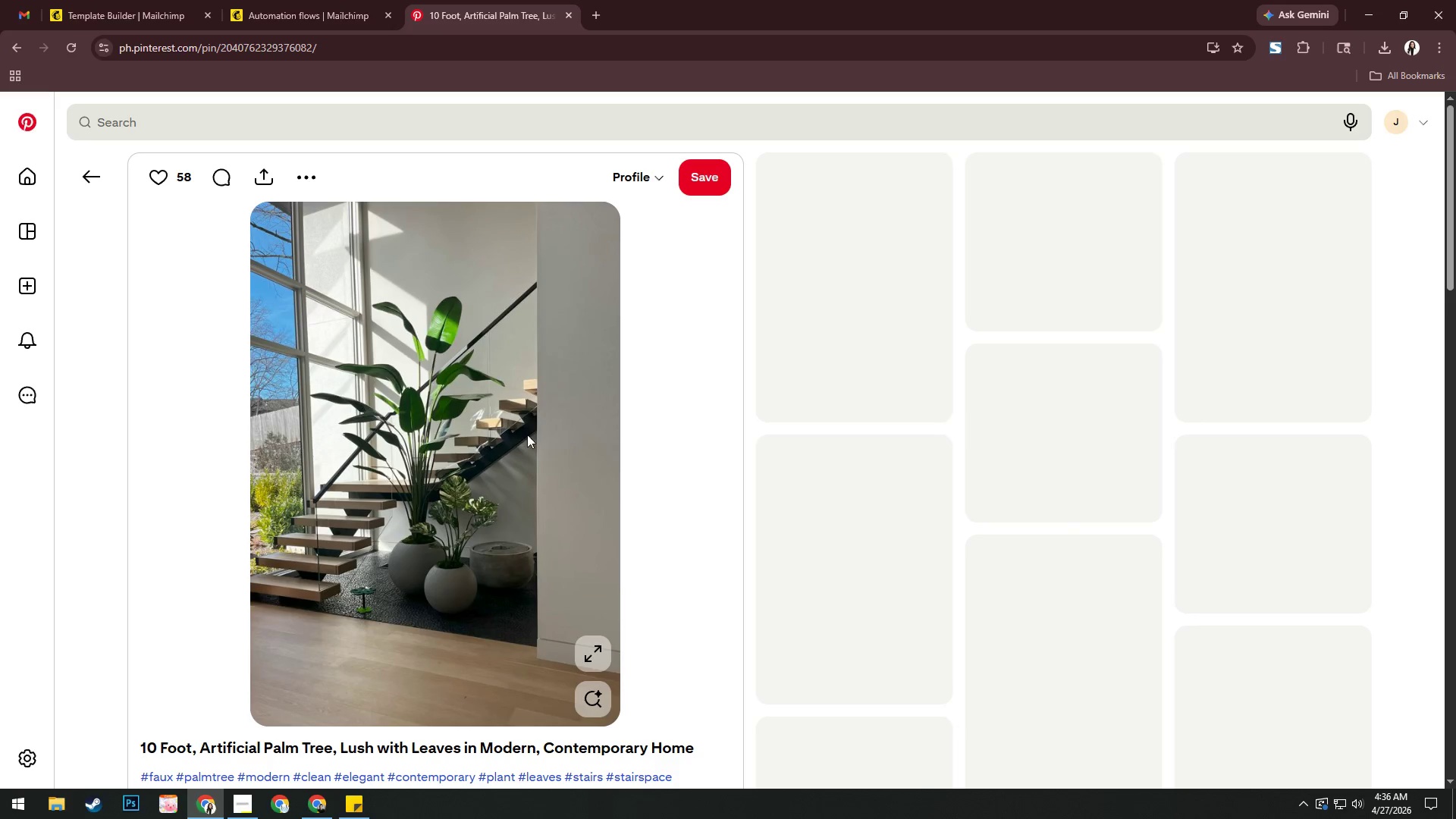 
right_click([444, 395])
 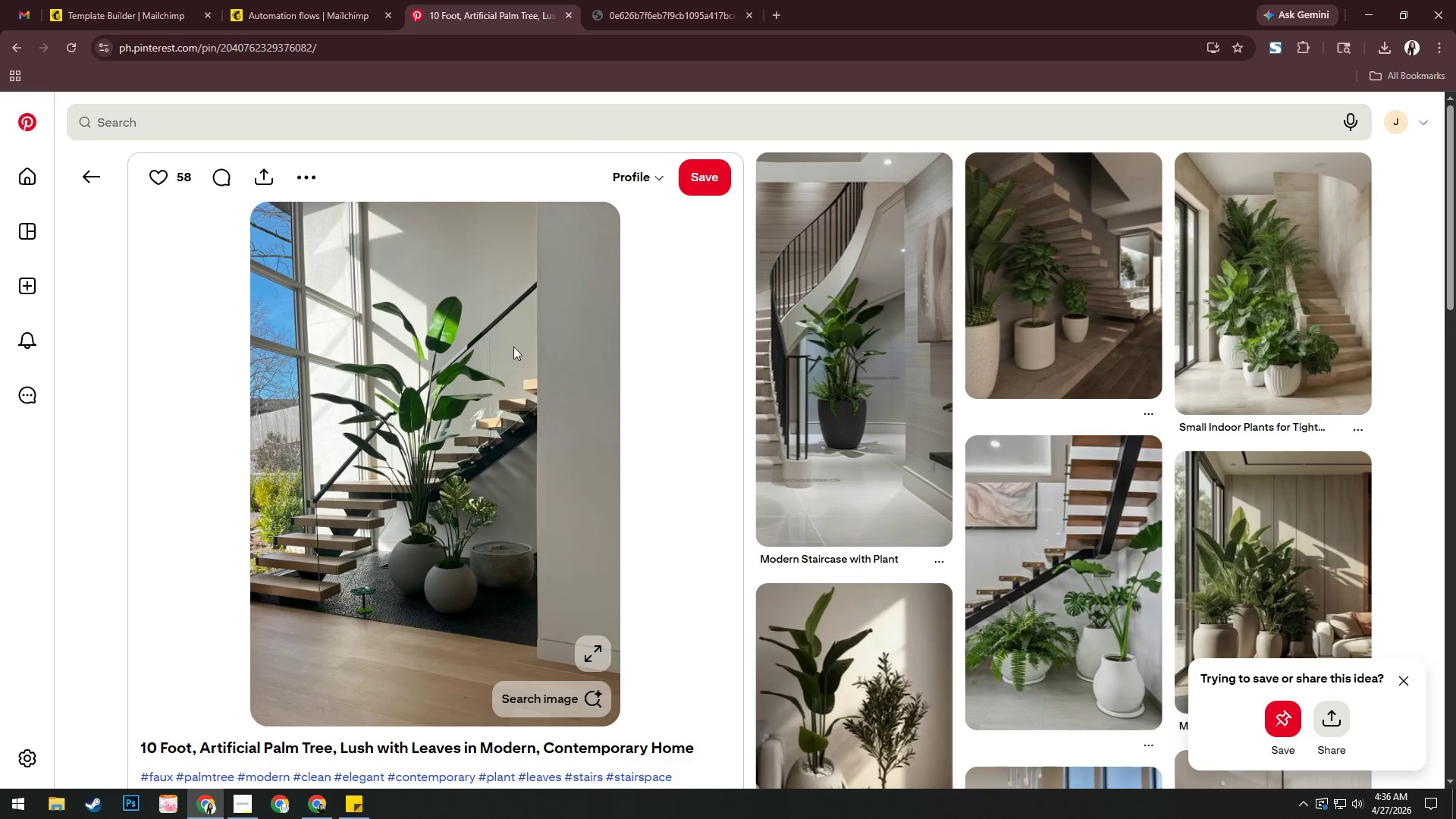 
left_click([670, 0])
 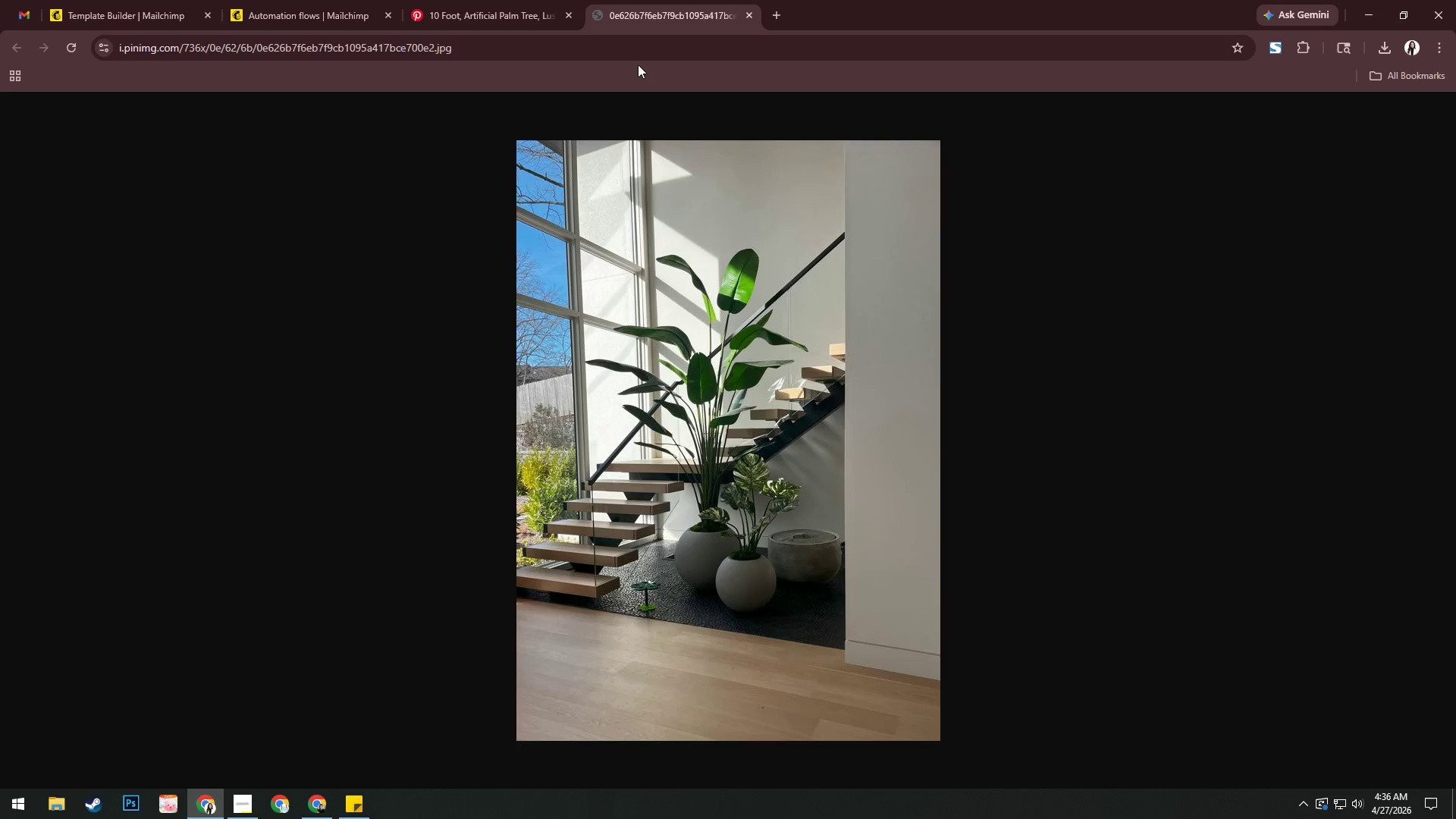 
left_click([635, 51])
 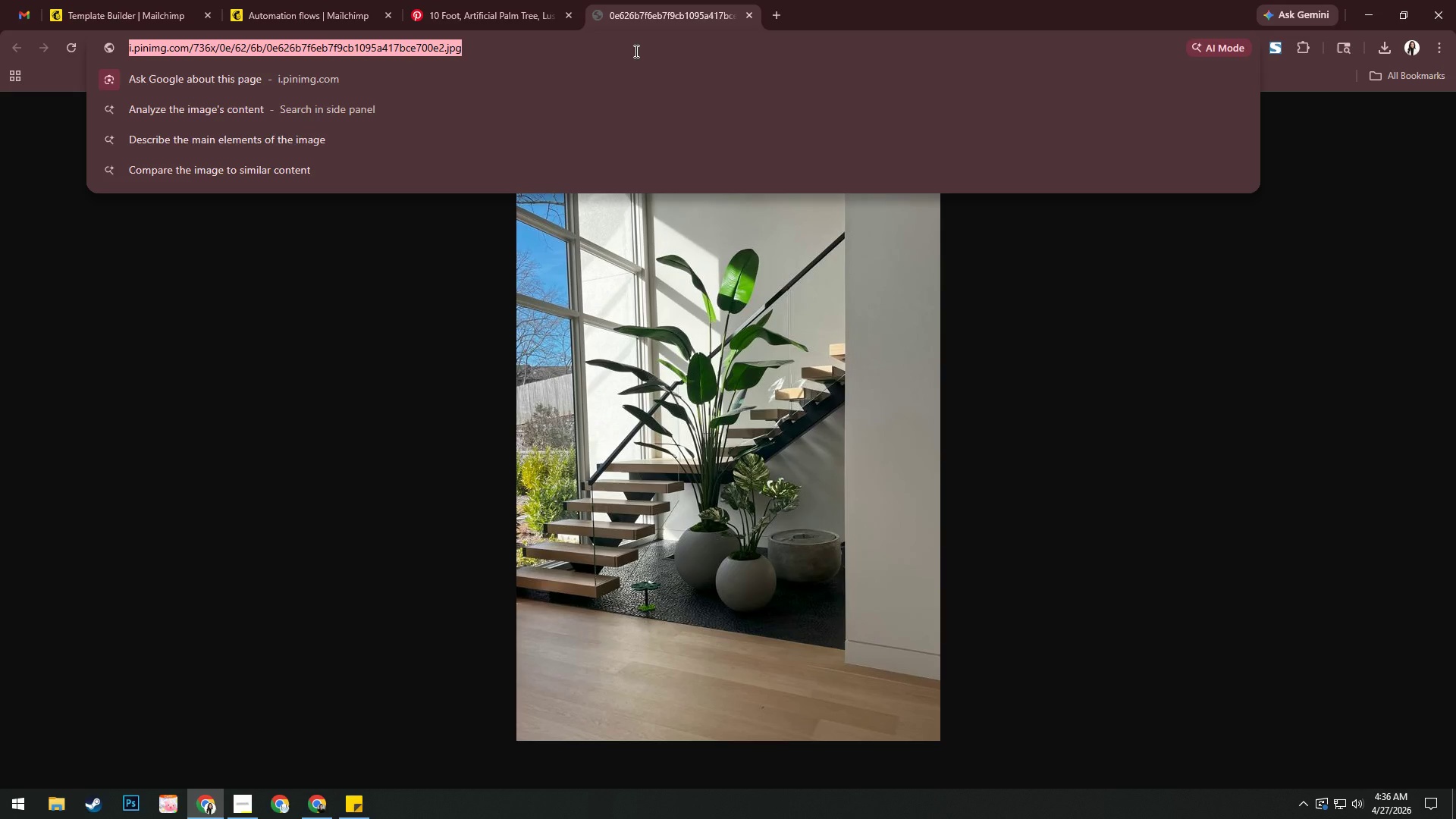 
key(Control+C)
 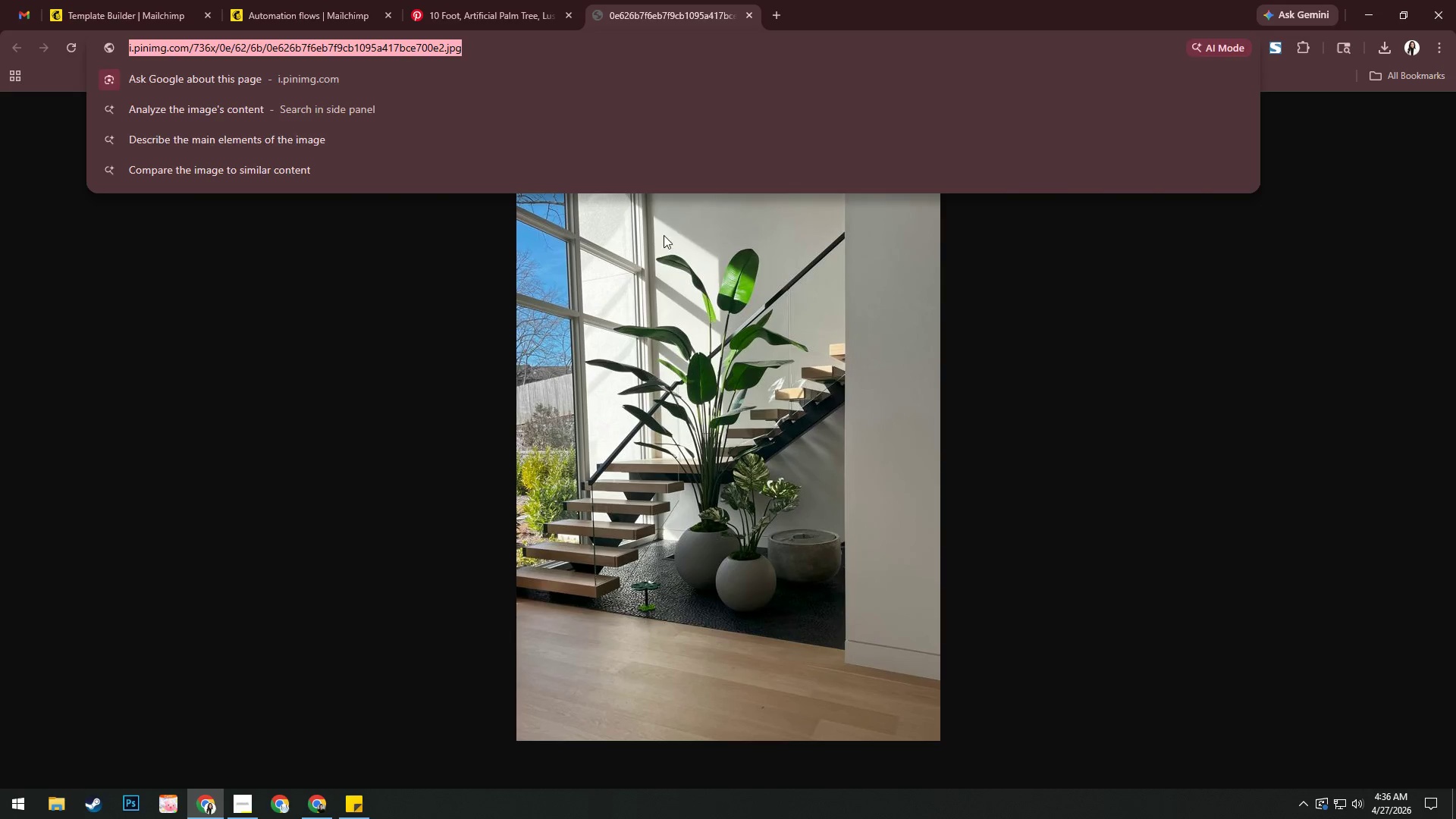 
right_click([667, 261])
 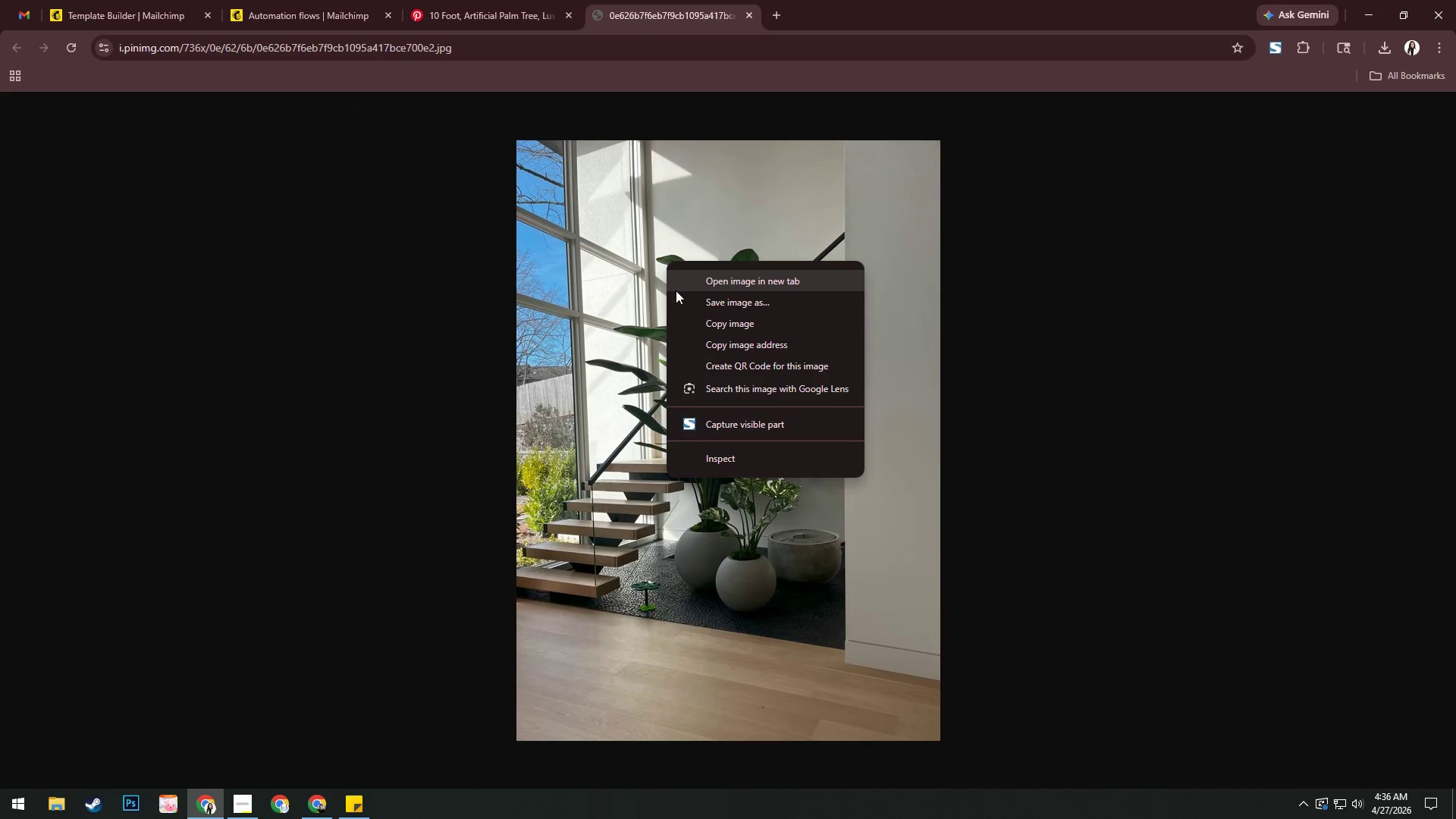 
left_click([682, 299])
 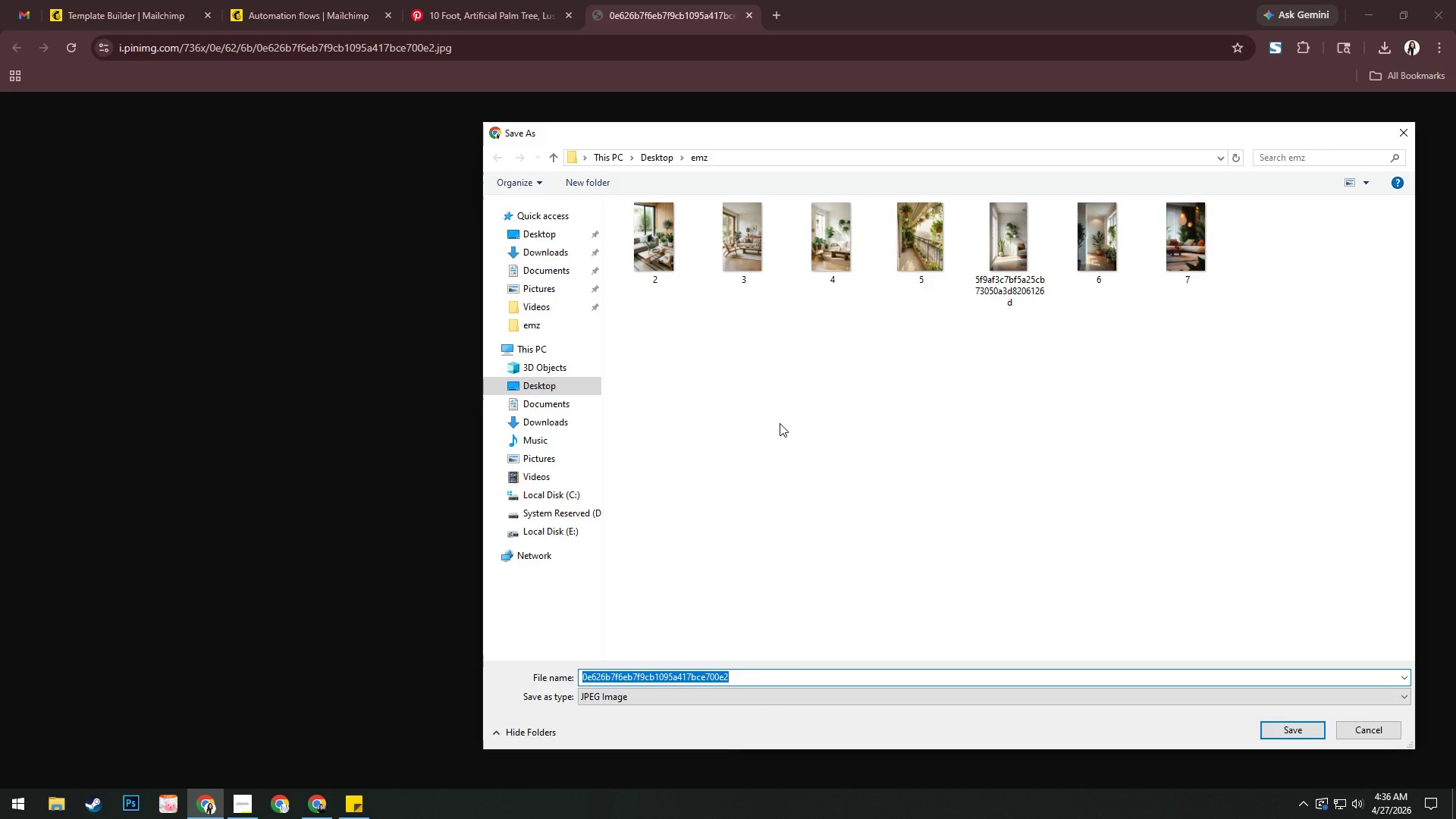 
key(Numpad8)
 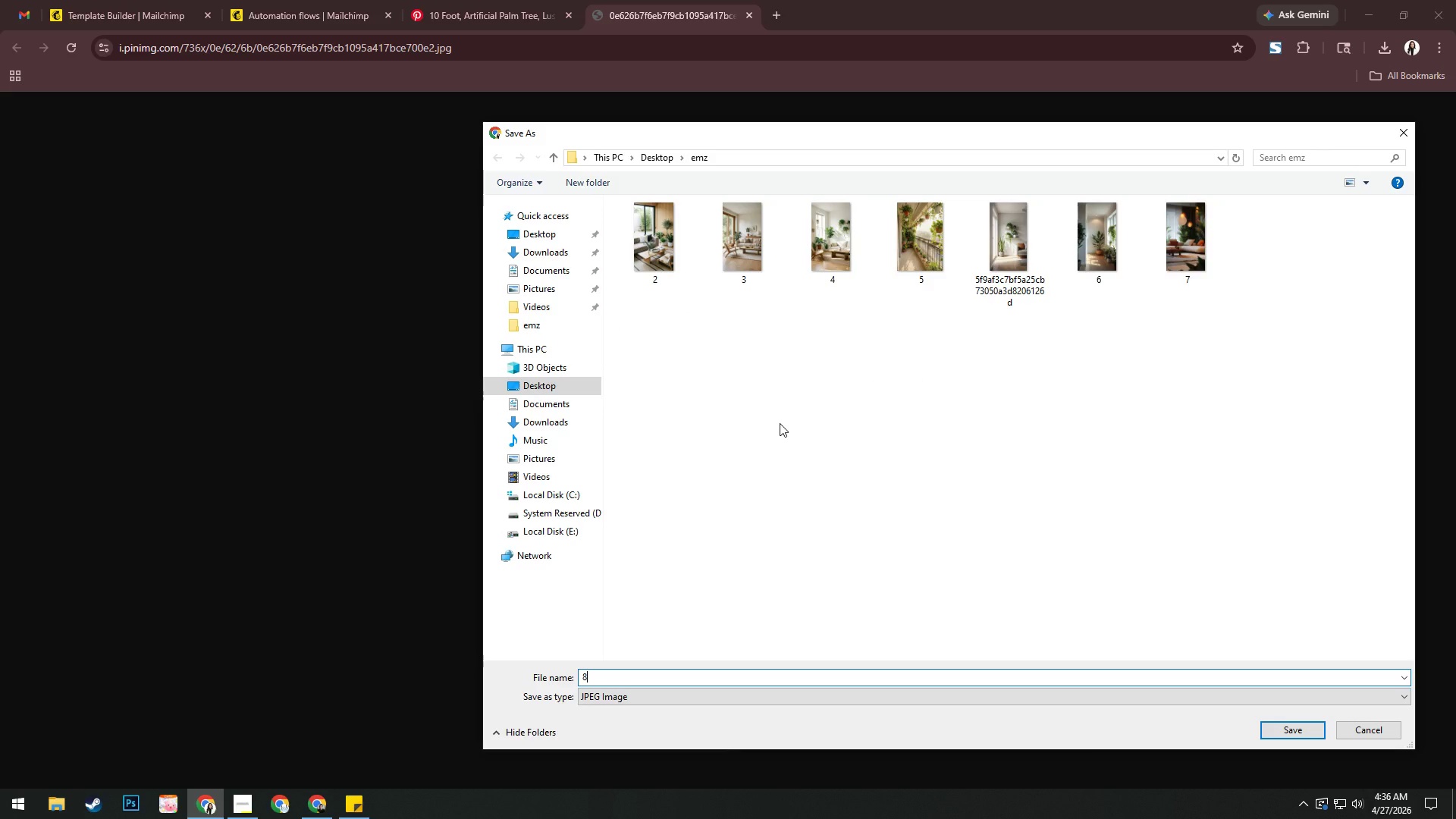 
key(Enter)
 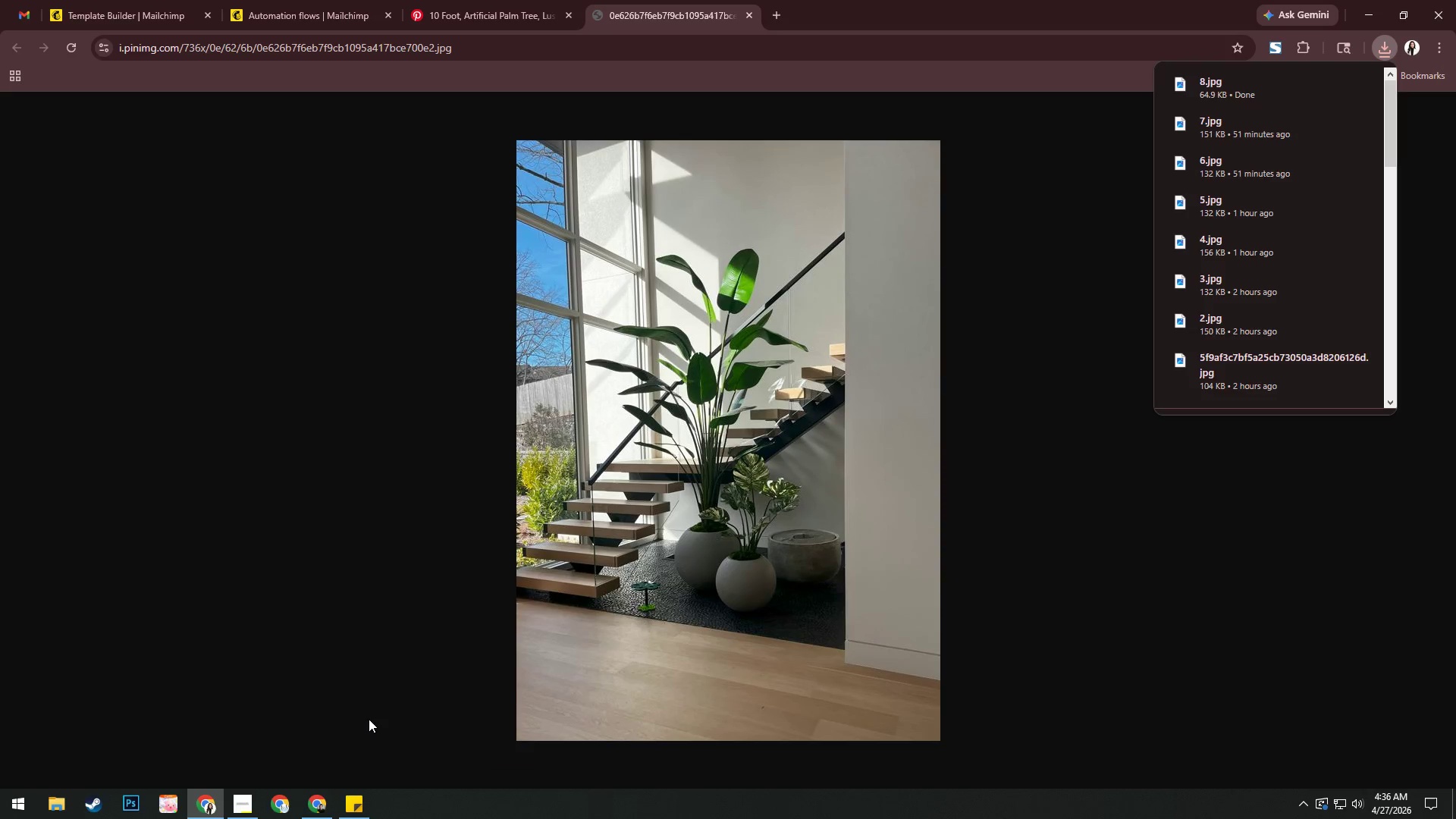 
left_click([354, 802])
 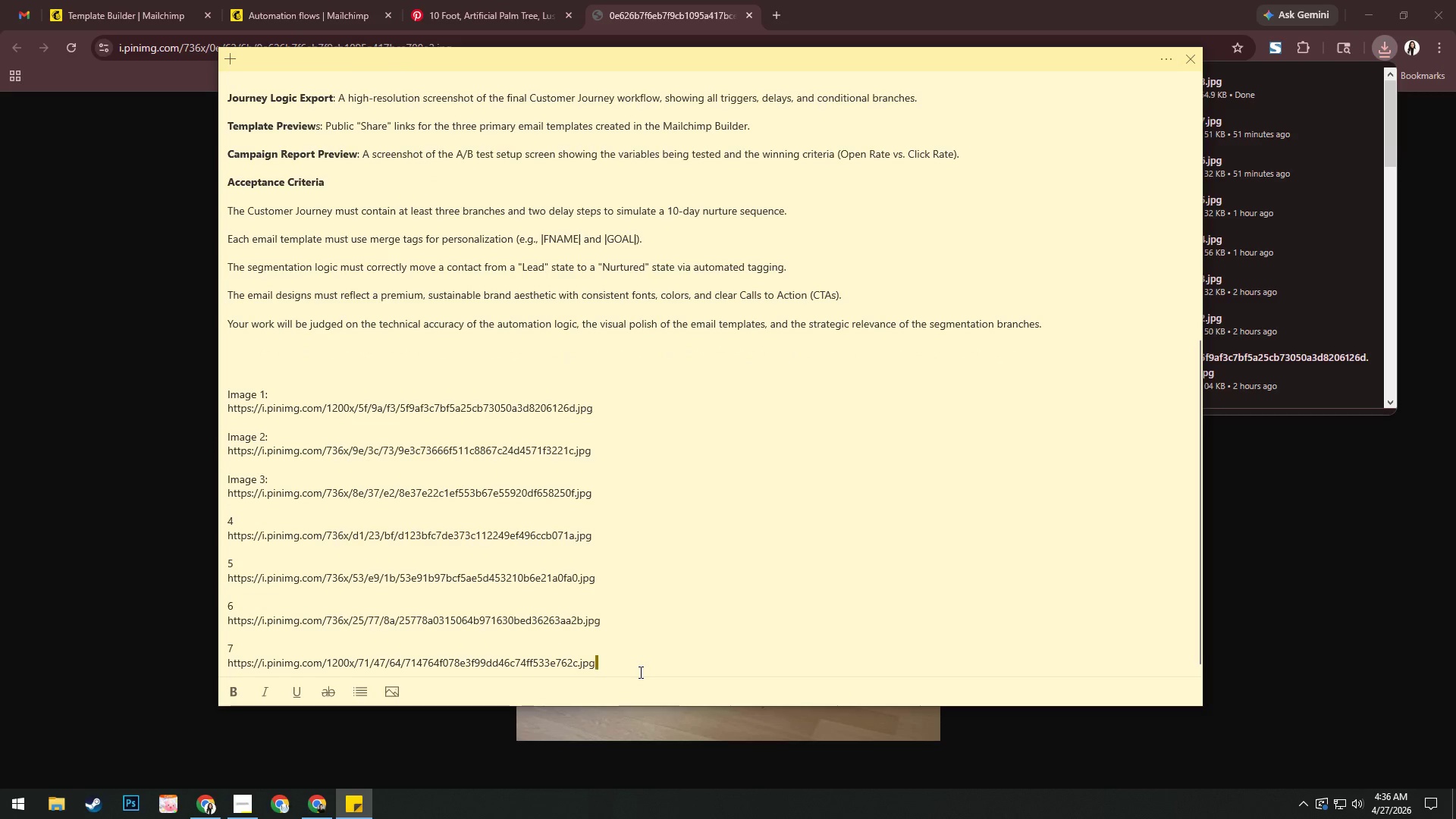 
left_click([639, 648])
 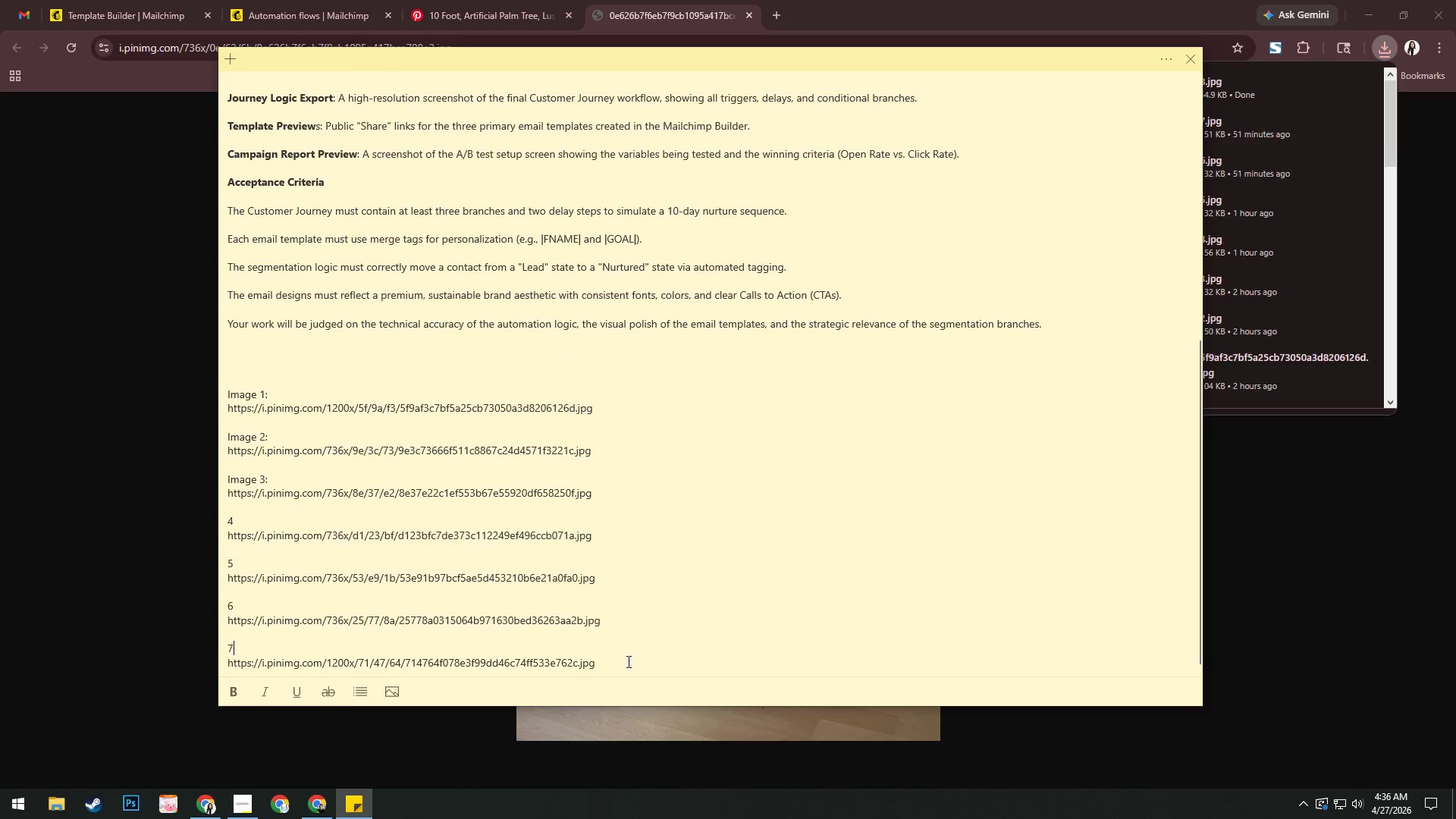 
scroll: coordinate [640, 651], scroll_direction: down, amount: 3.0
 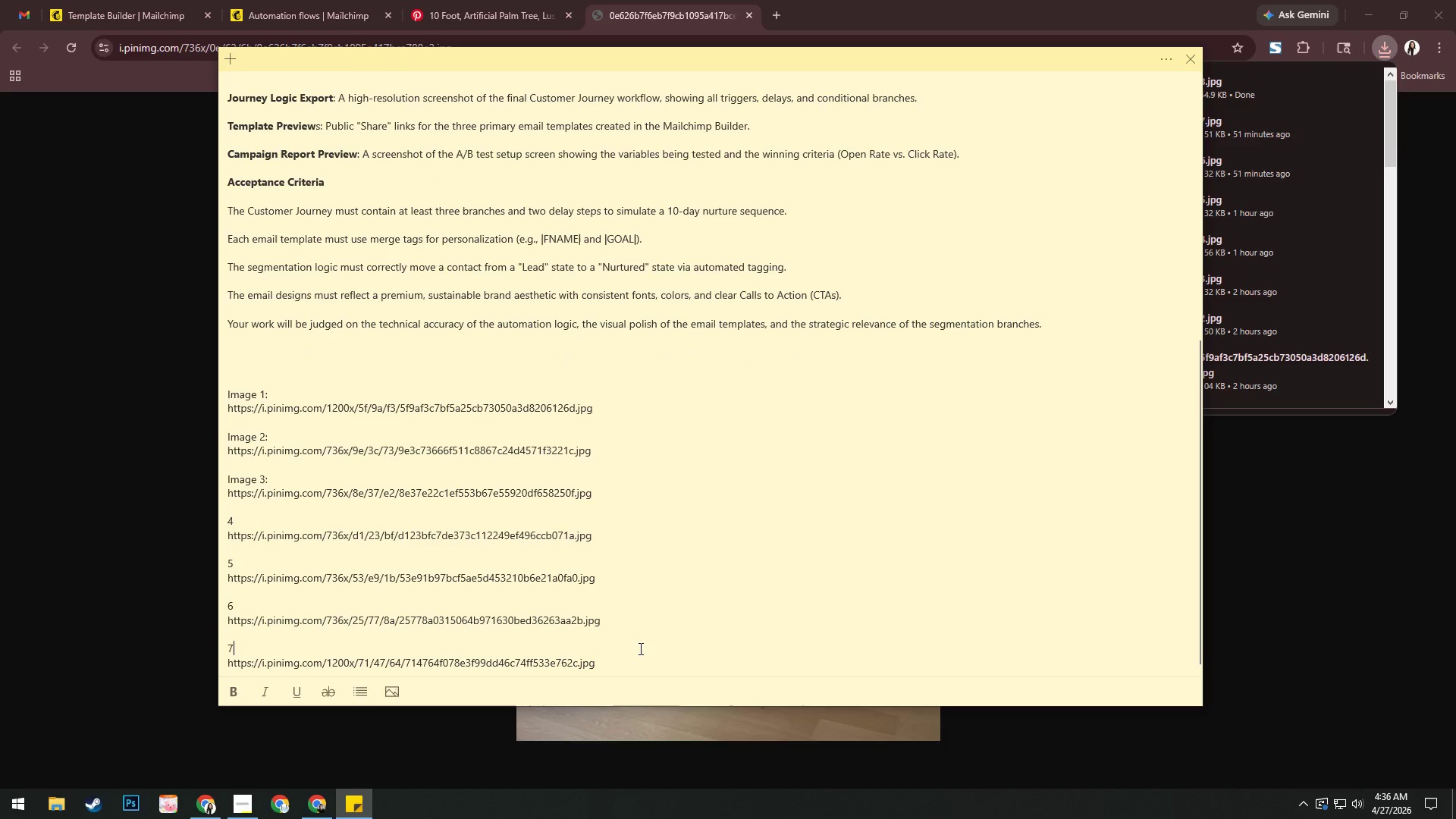 
left_click([627, 661])
 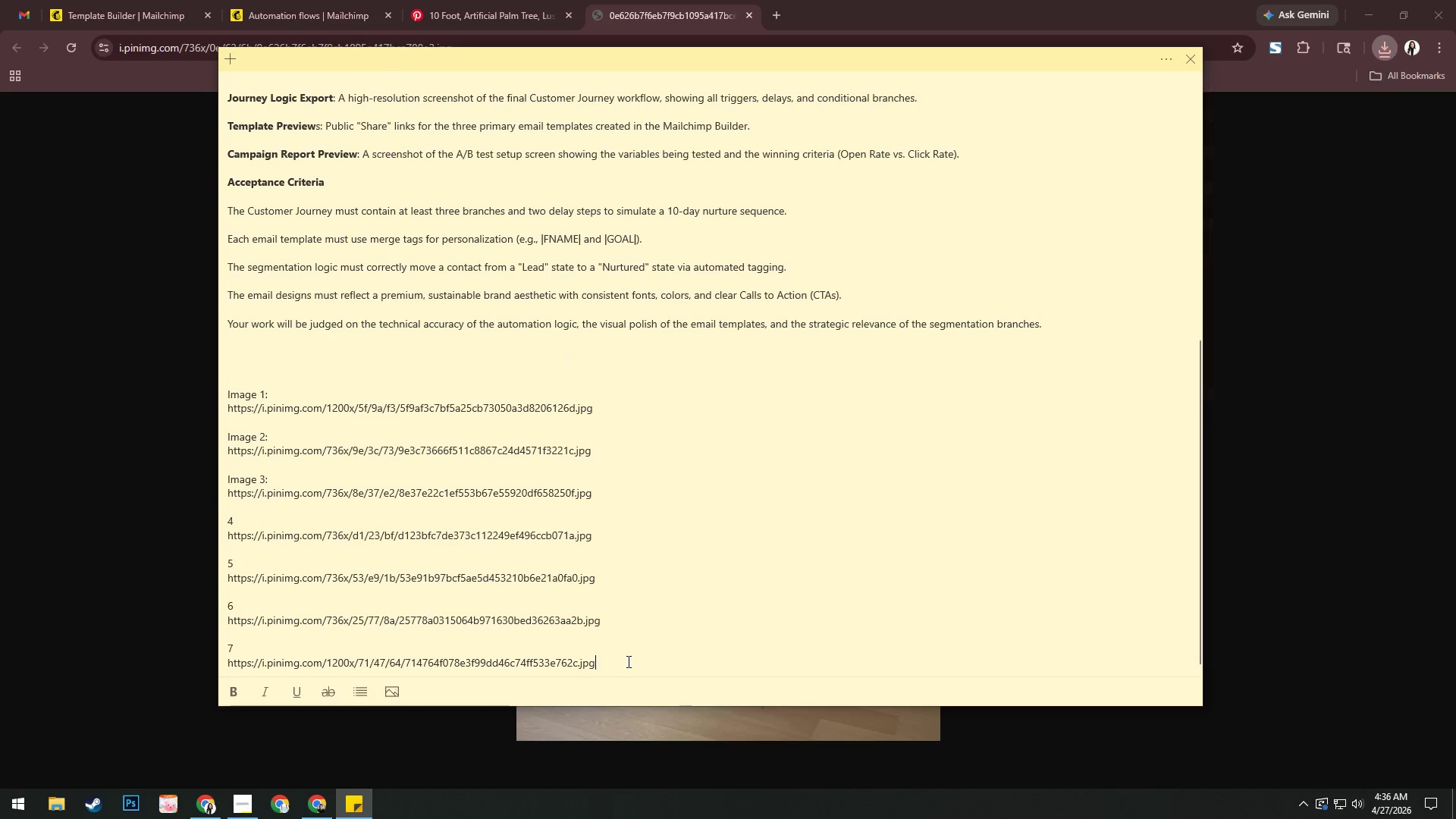 
key(Enter)
 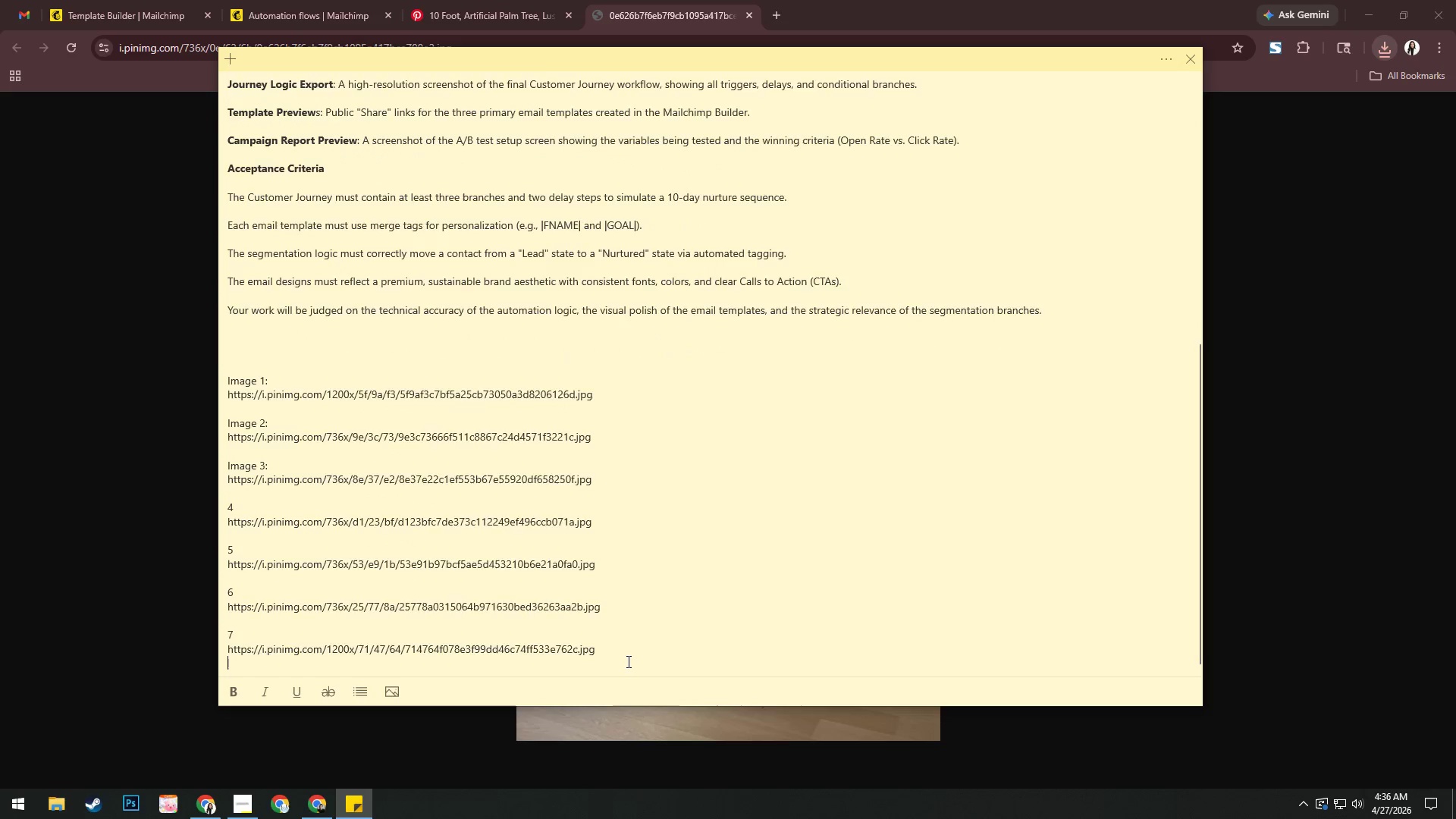 
key(Enter)
 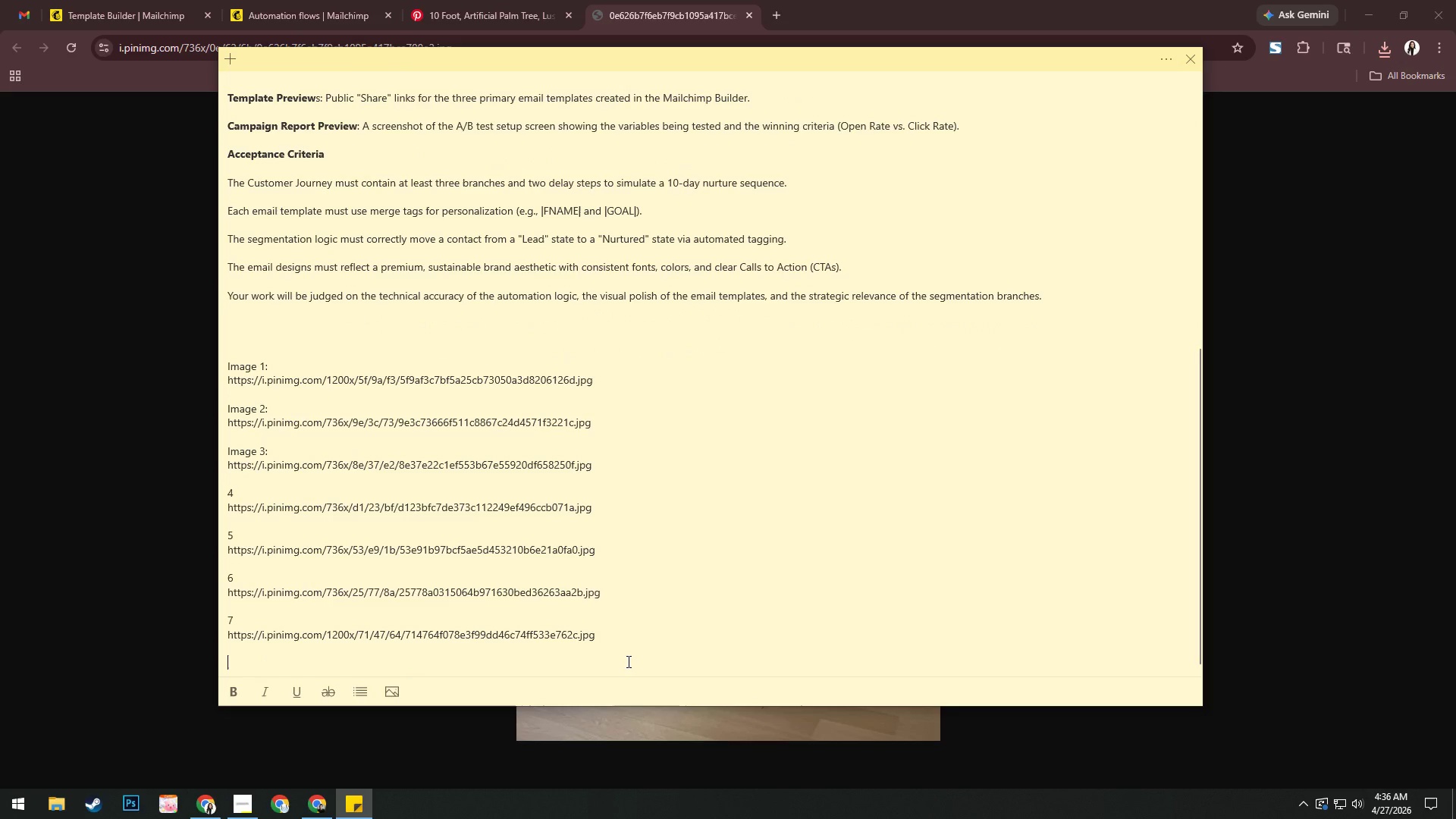 
key(Numpad8)
 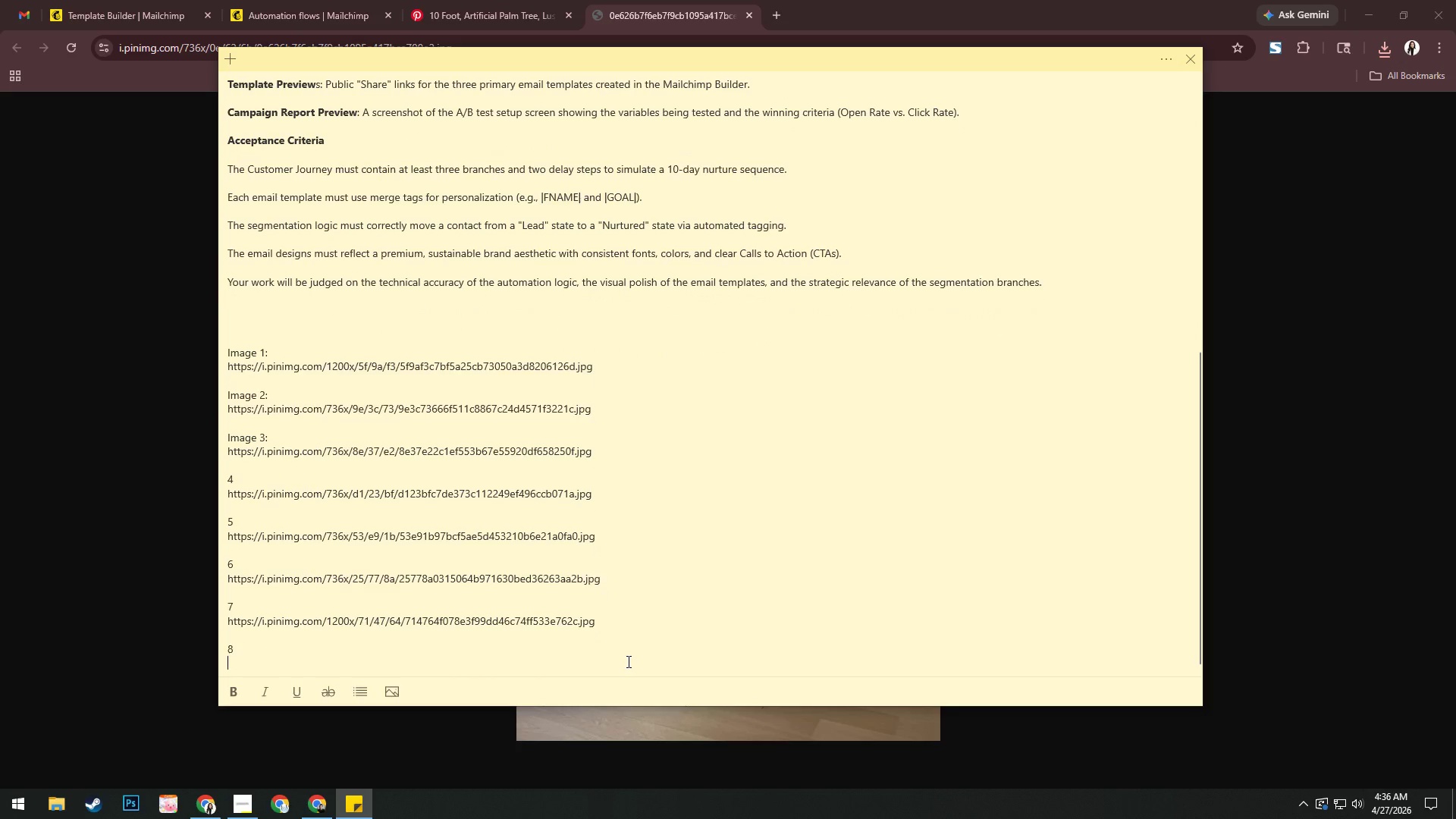 
key(Enter)
 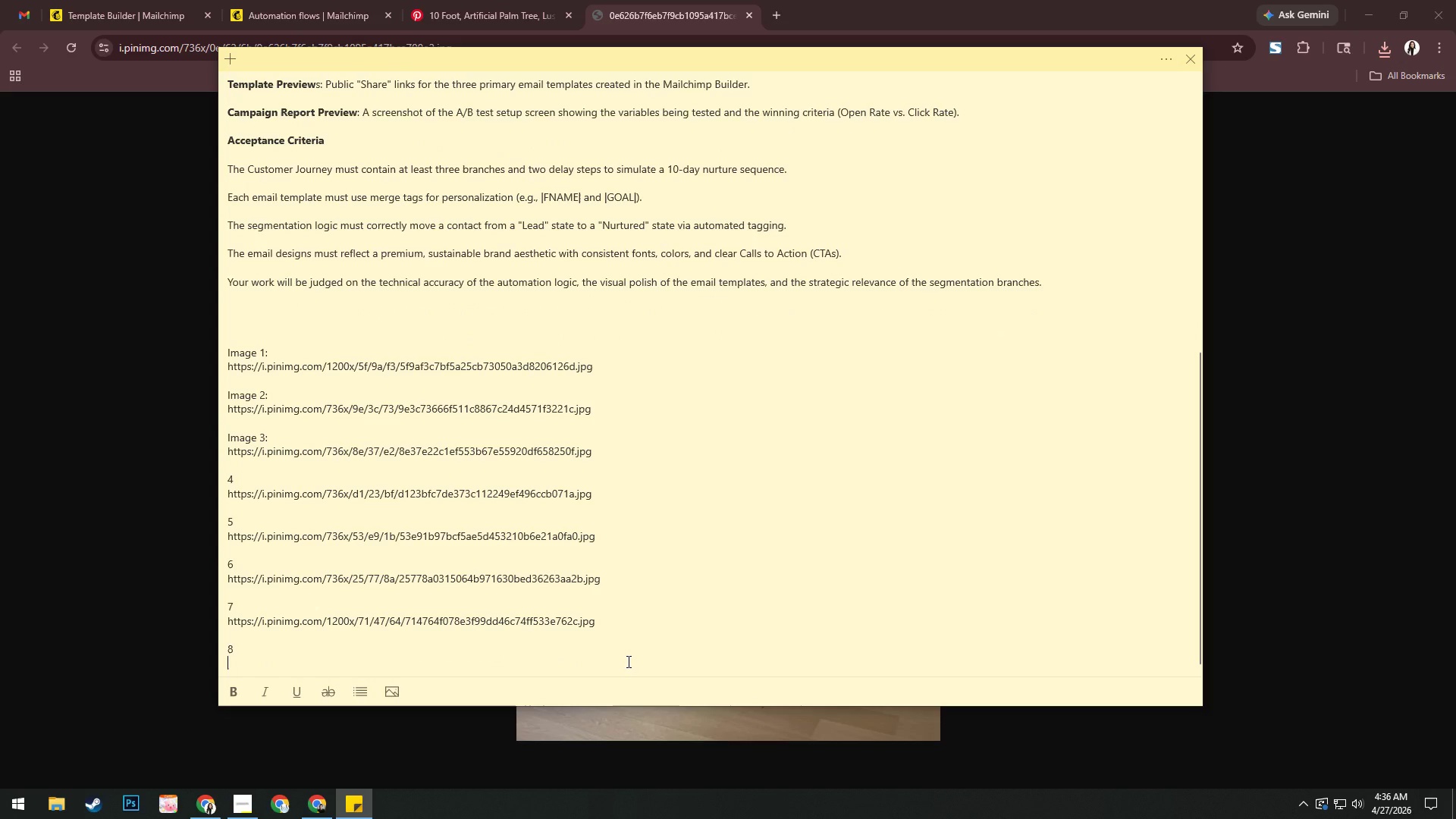 
key(Control+V)
 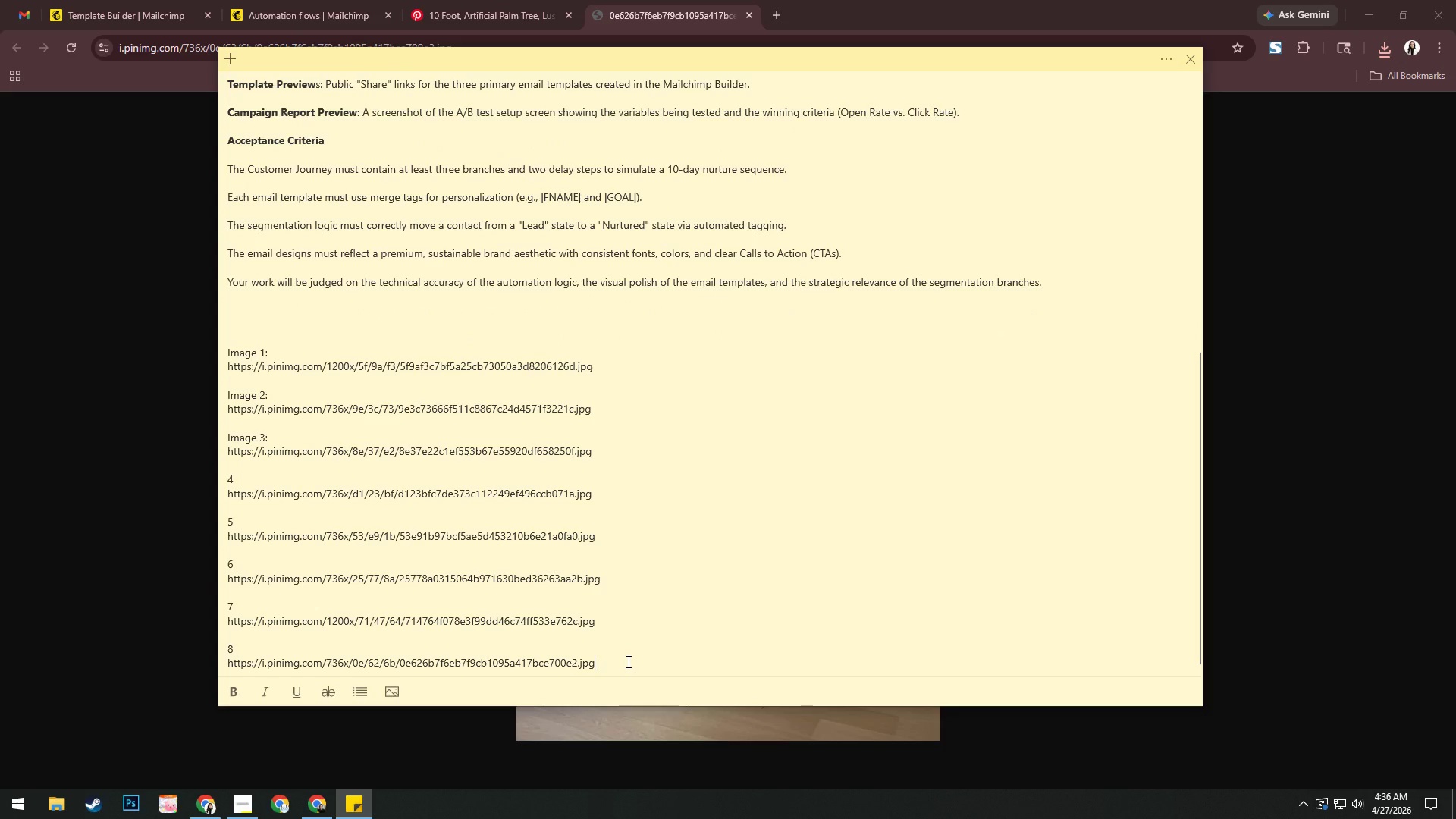 
key(Enter)
 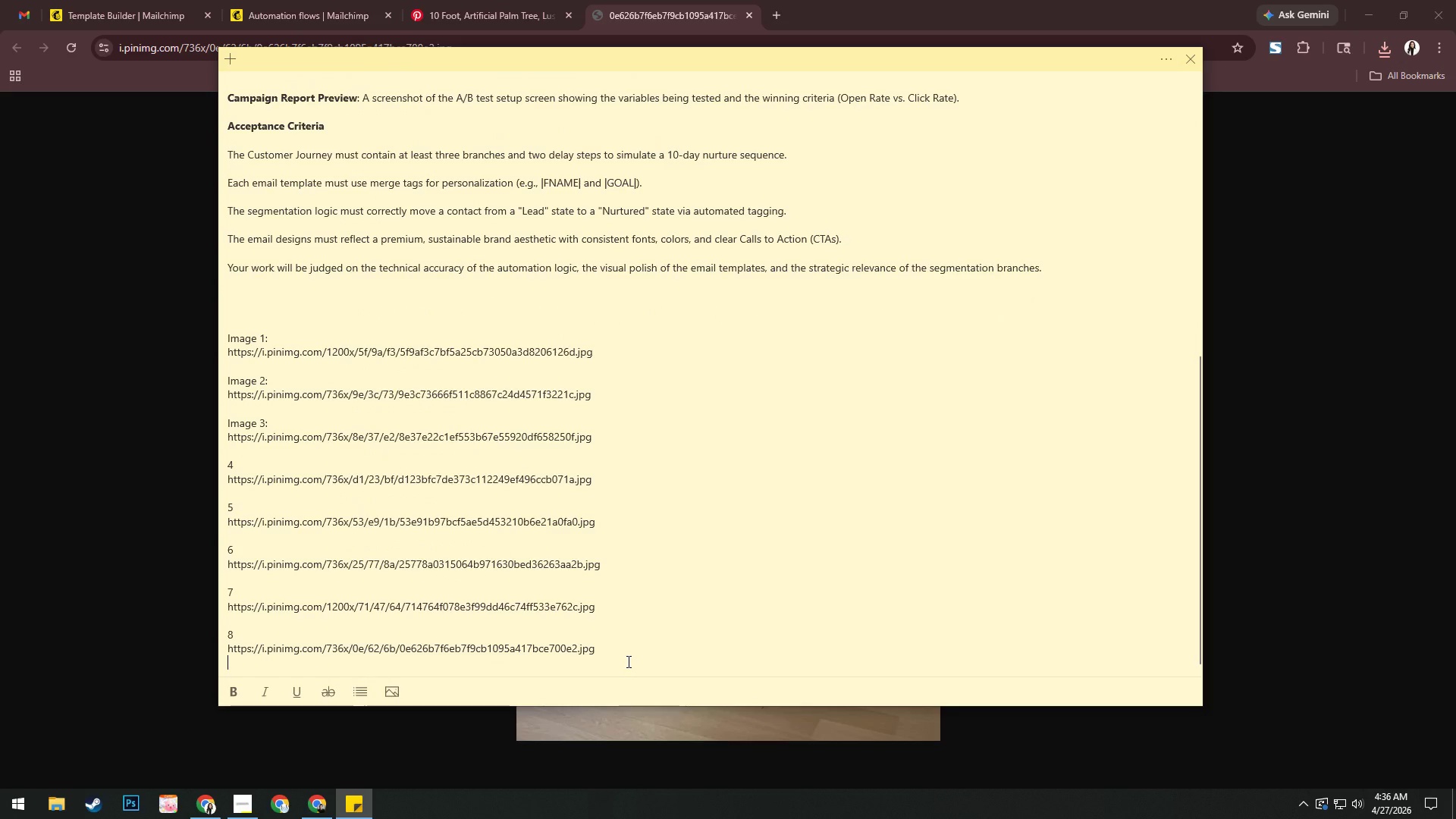 
key(Enter)
 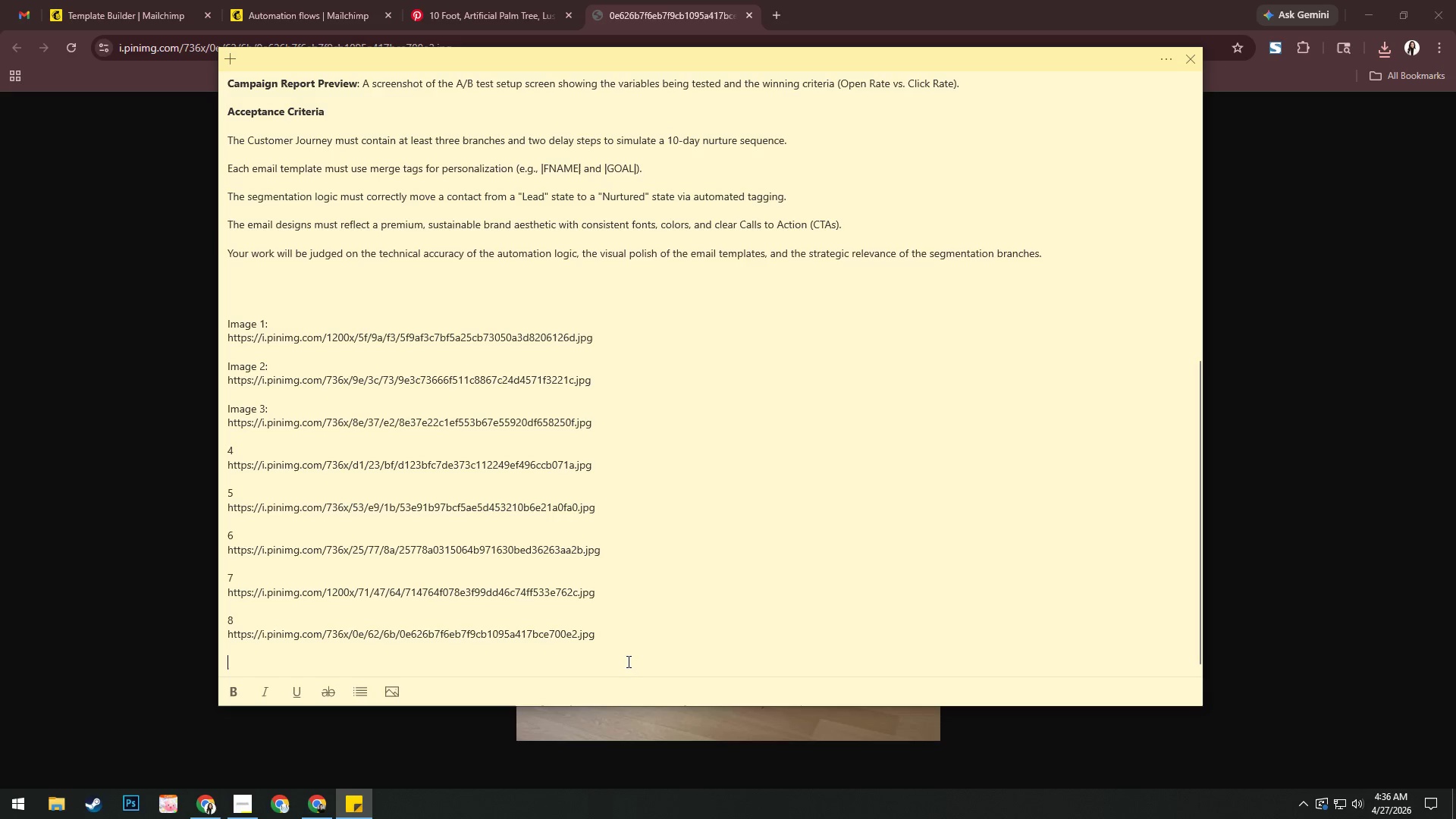 
key(Numpad9)
 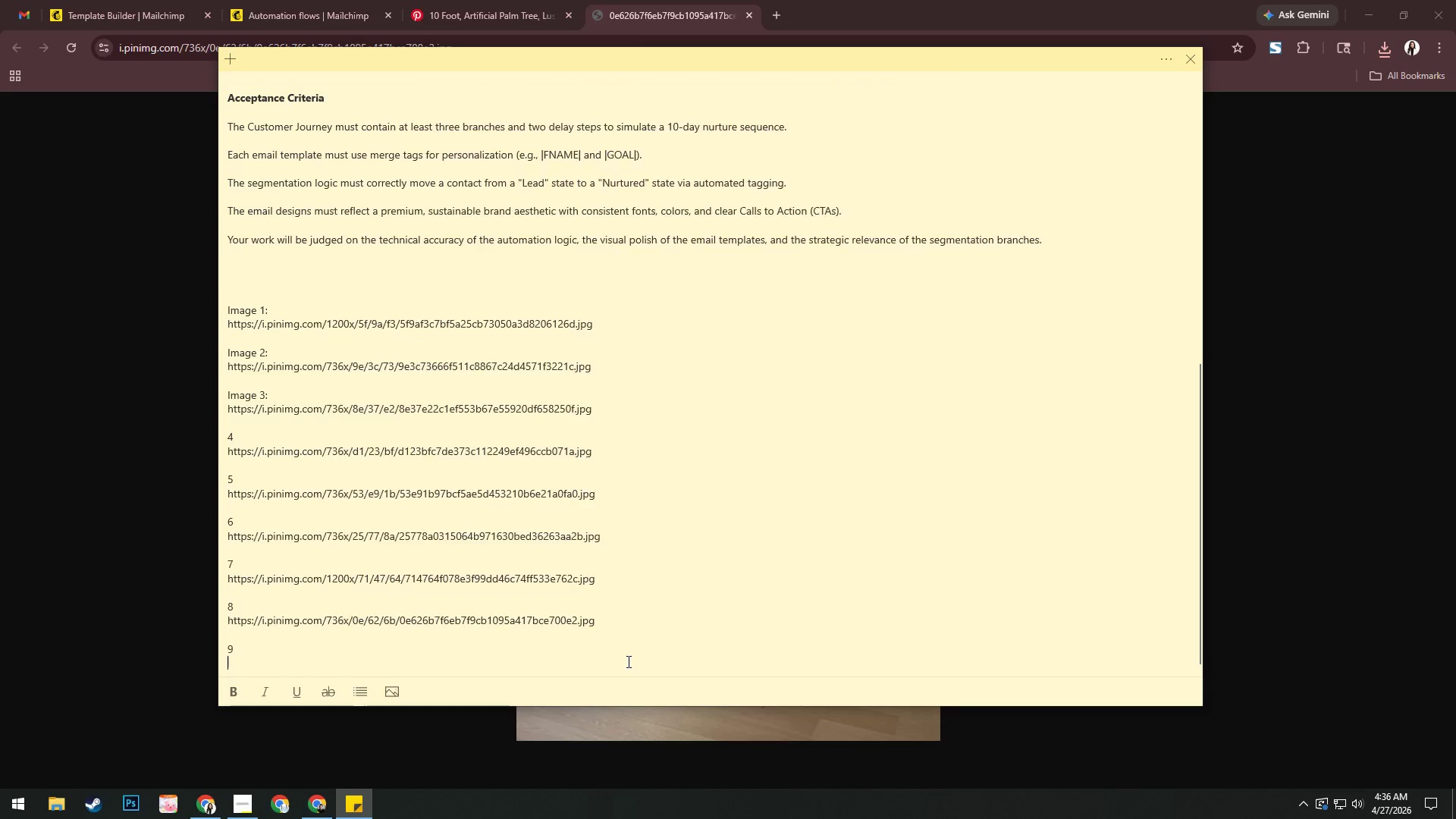 
key(Enter)
 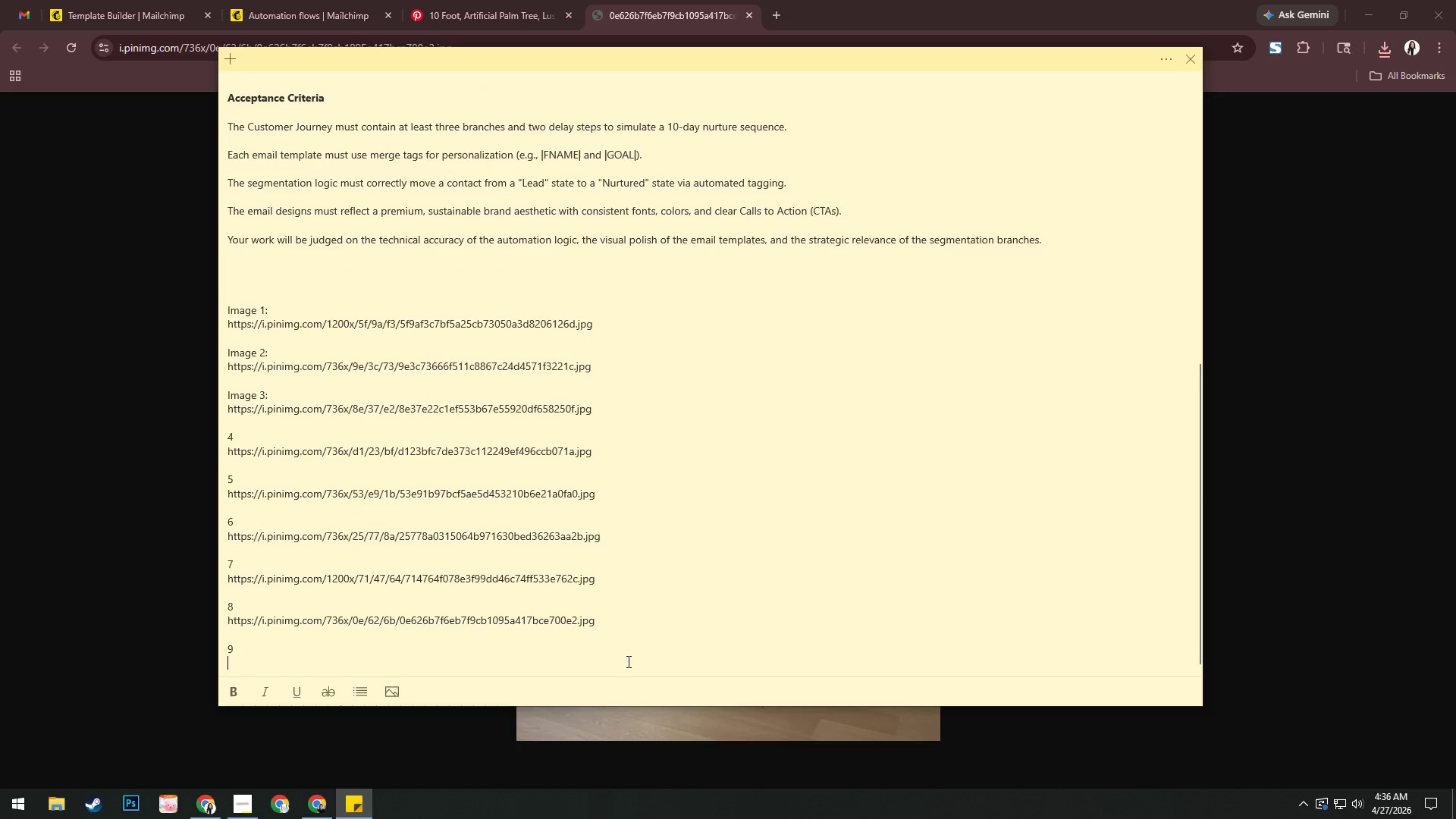 
key(Alt+AltLeft)
 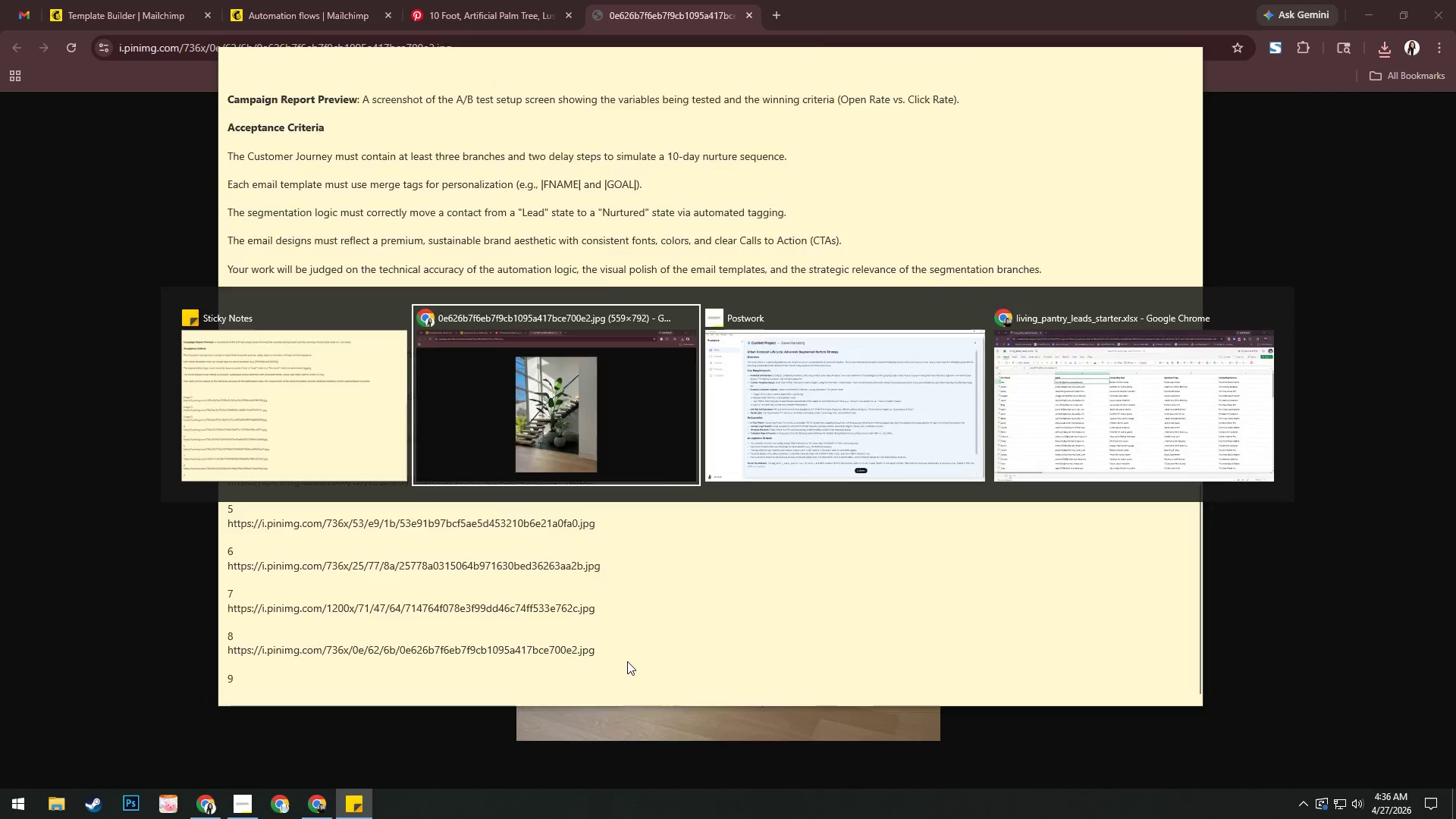 
key(Alt+Tab)
 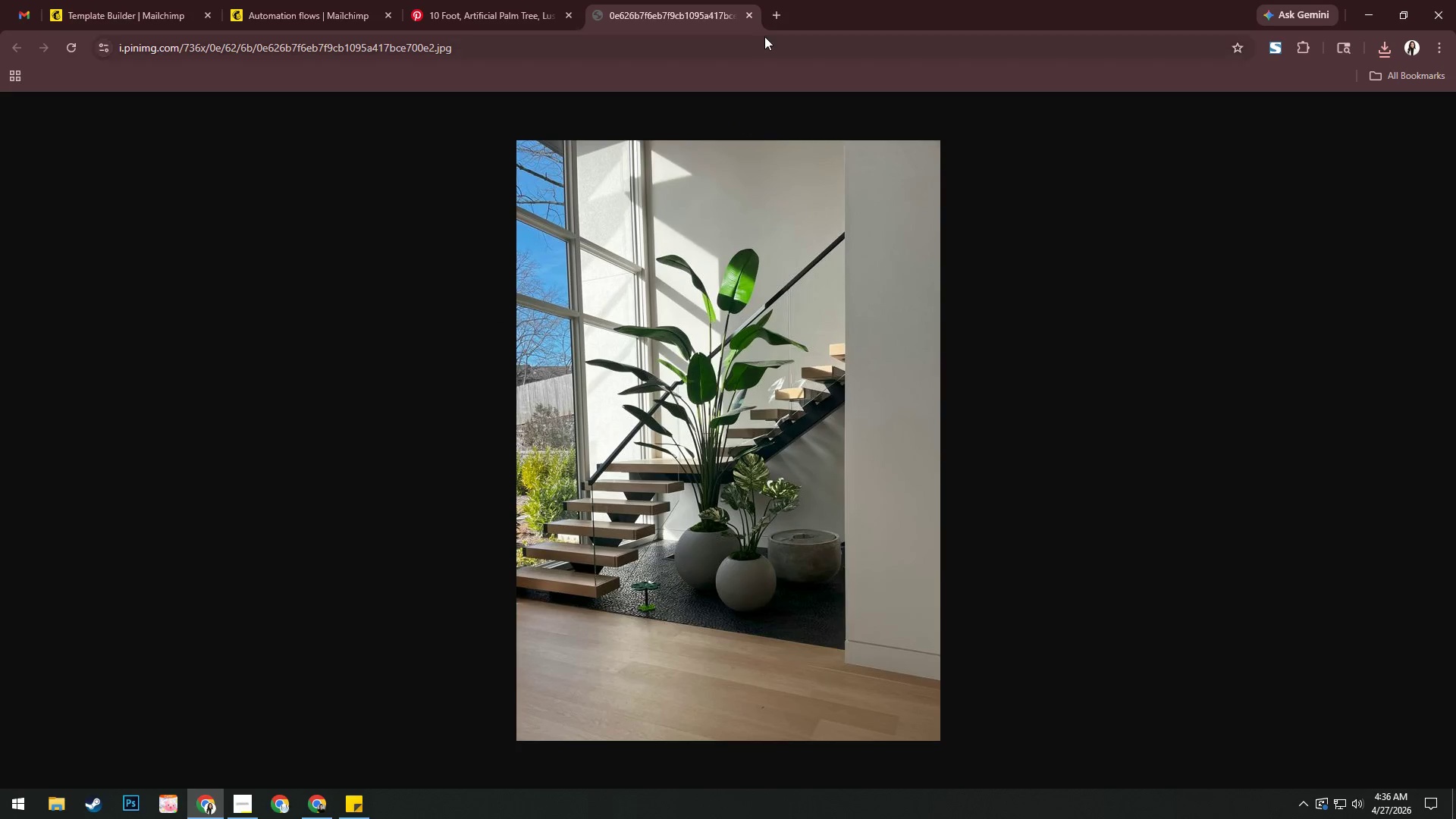 
left_click([749, 20])
 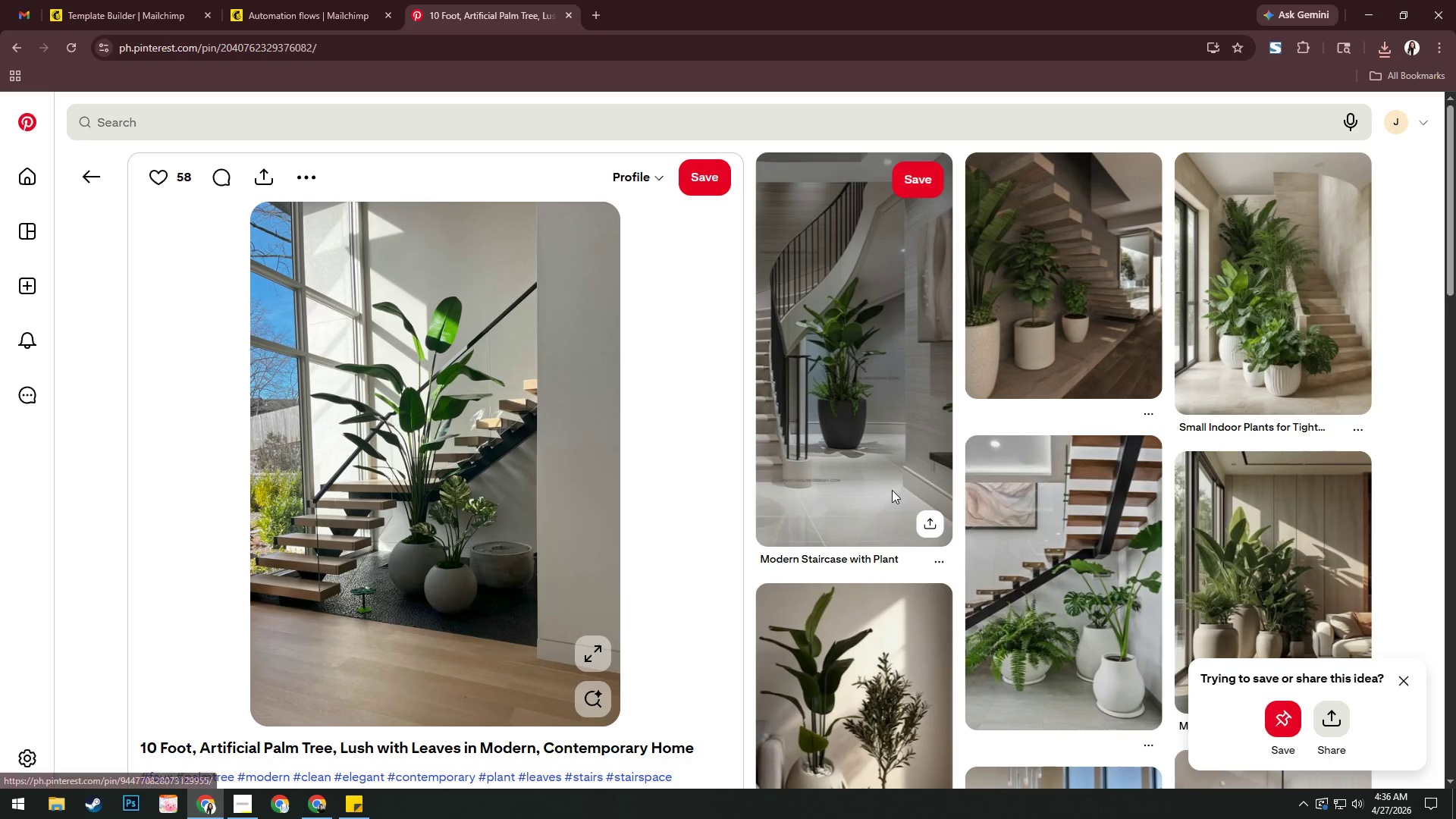 
scroll: coordinate [989, 467], scroll_direction: down, amount: 6.0
 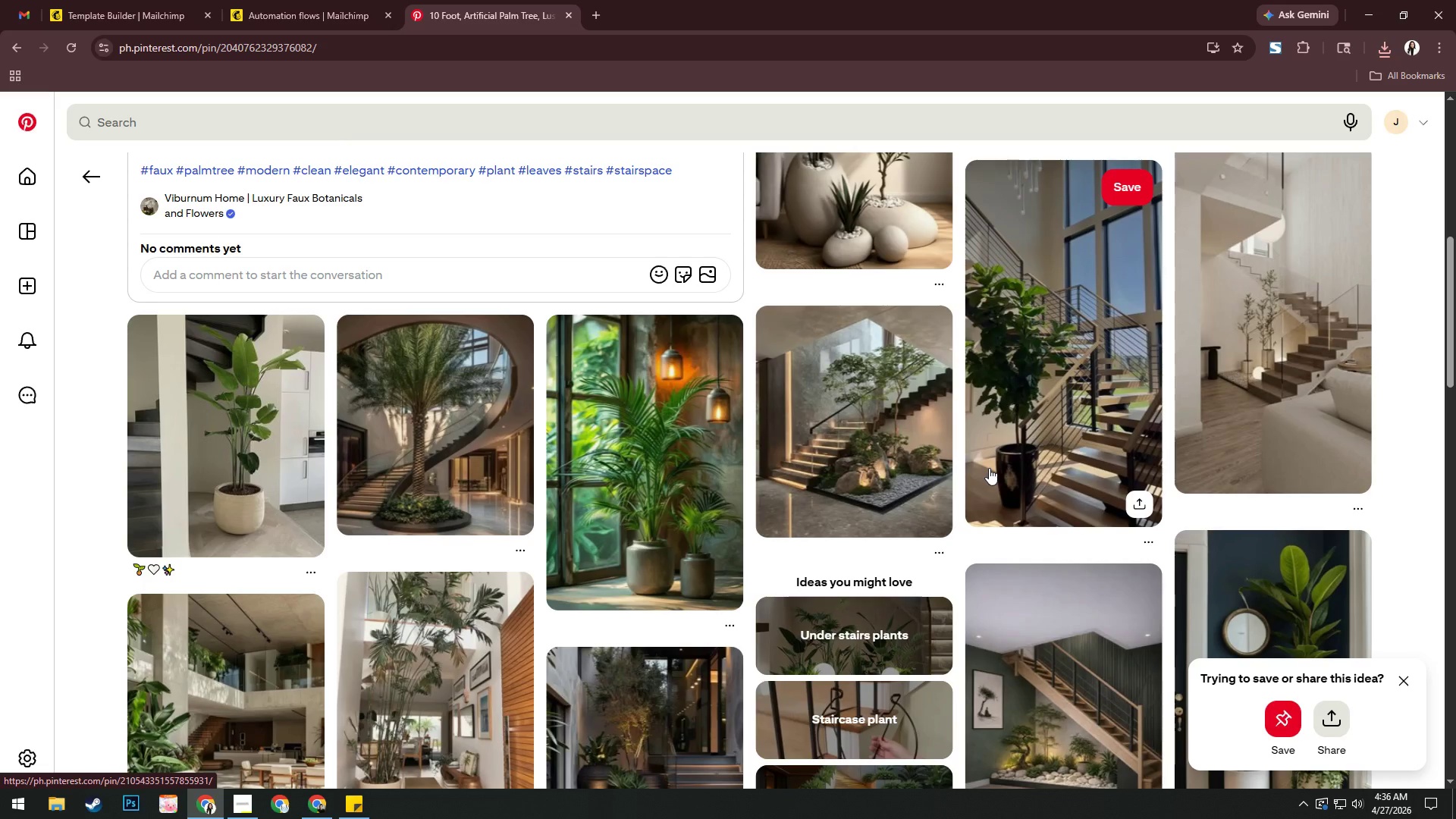 
left_click([910, 443])
 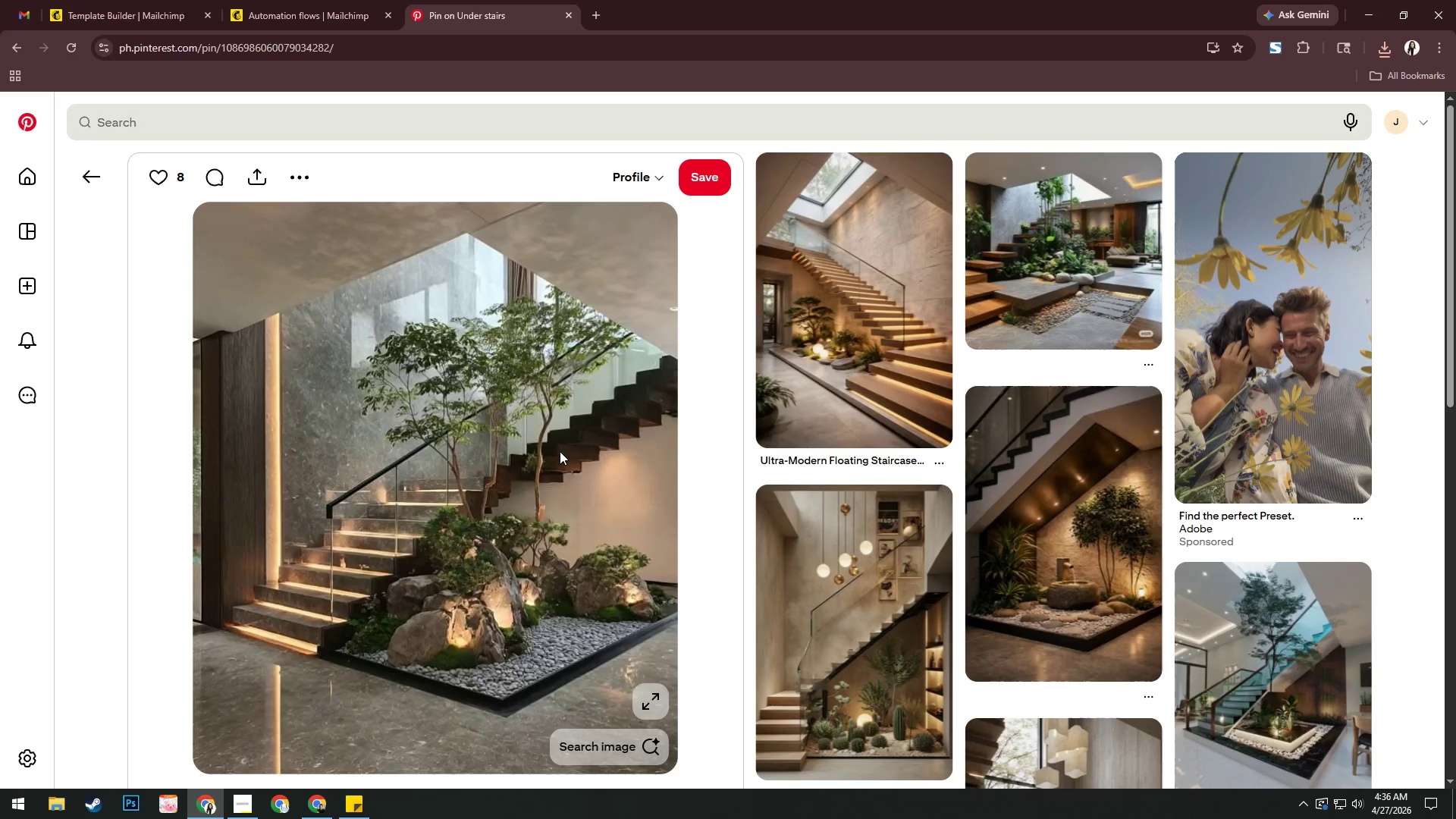 
left_click([581, 466])
 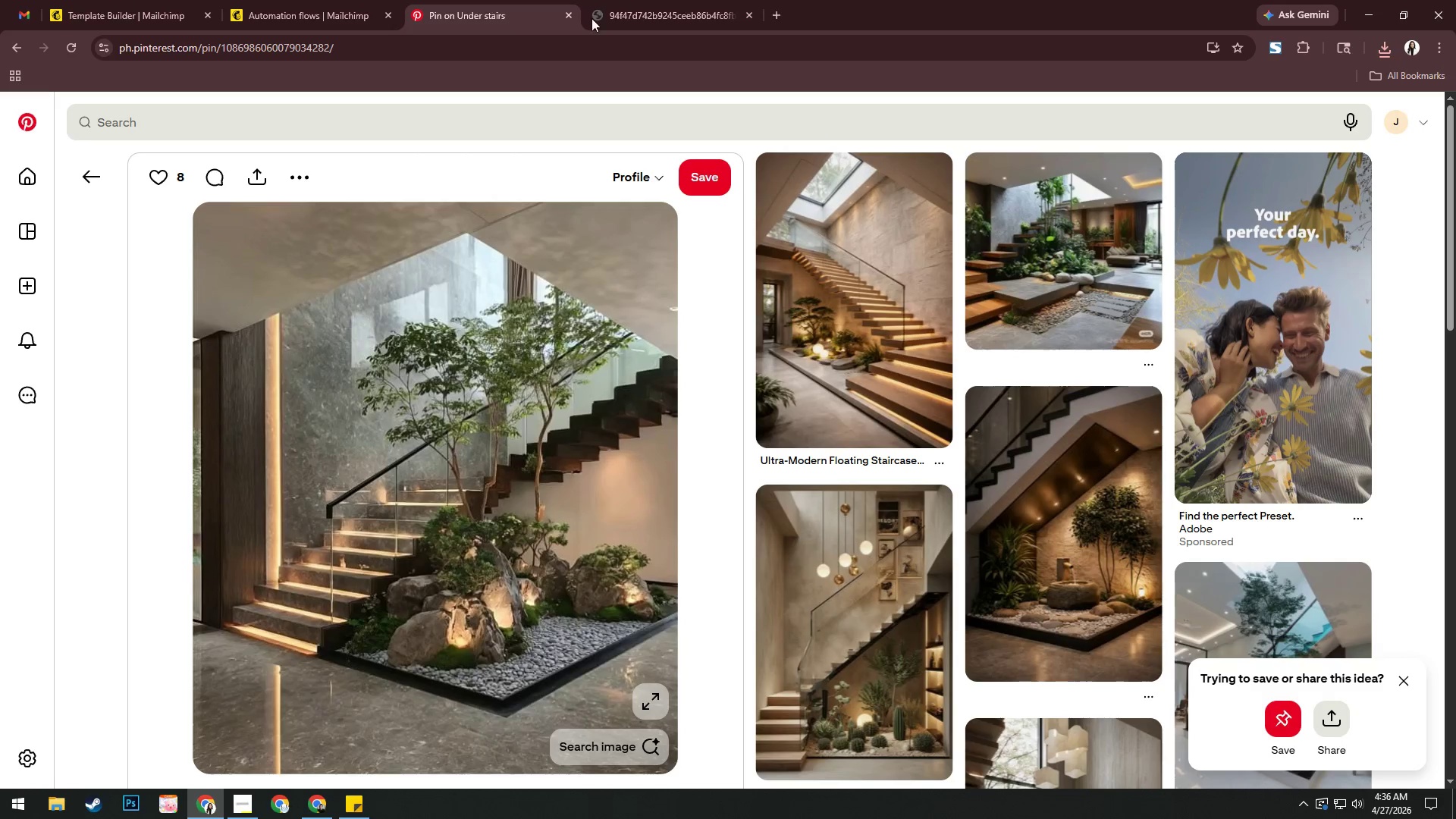 
left_click([639, 0])
 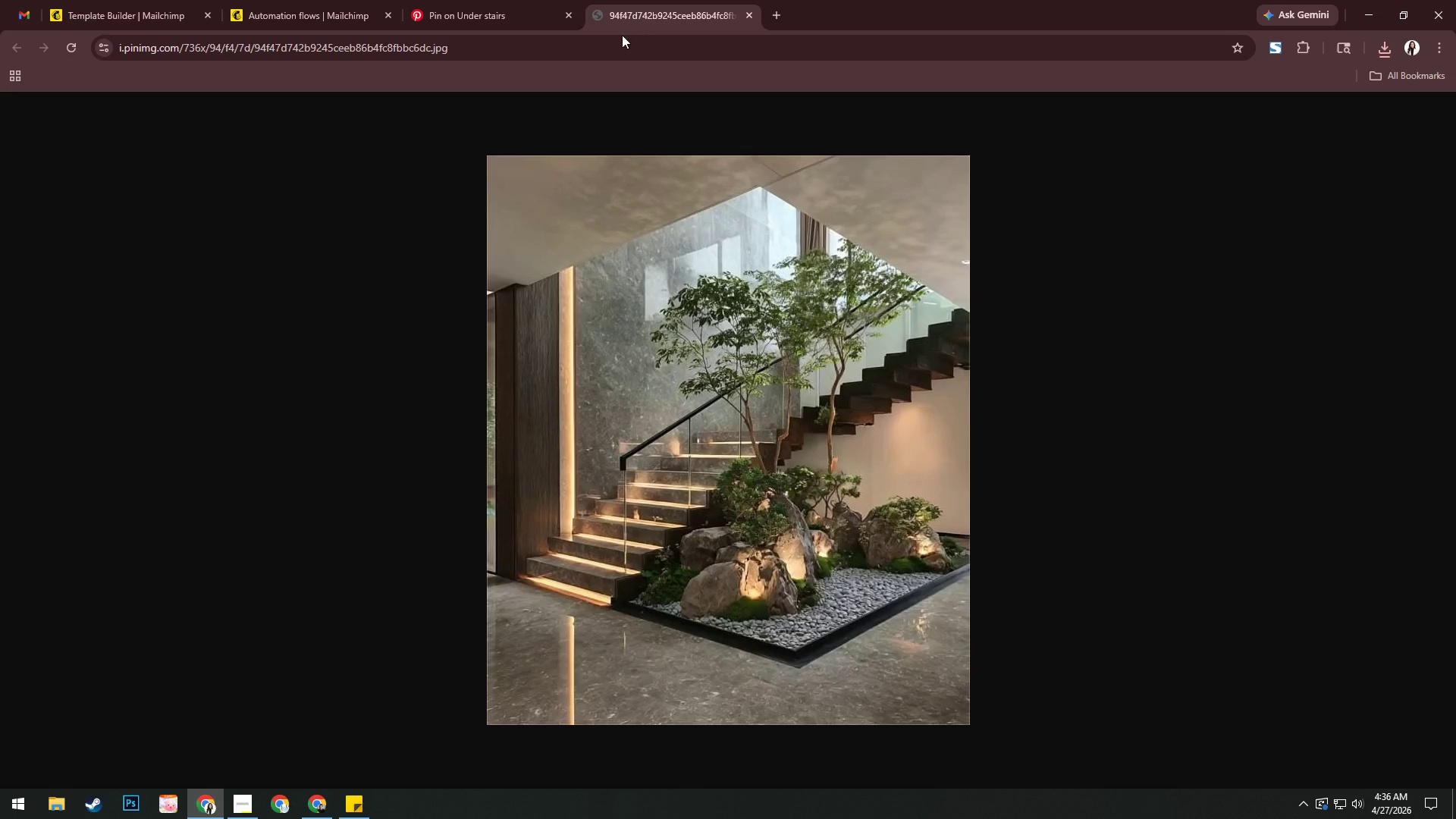 
left_click([615, 46])
 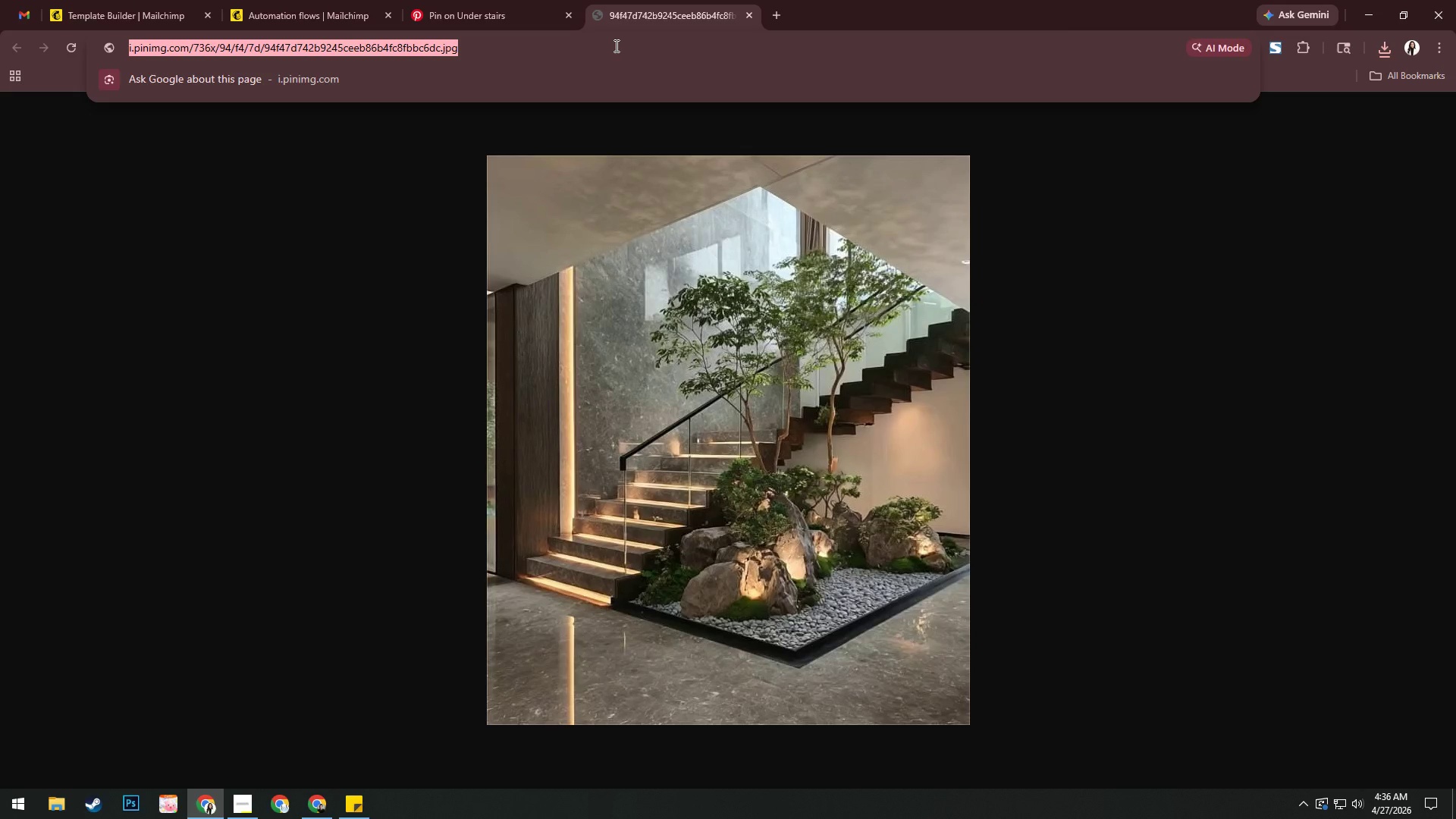 
key(Control+C)
 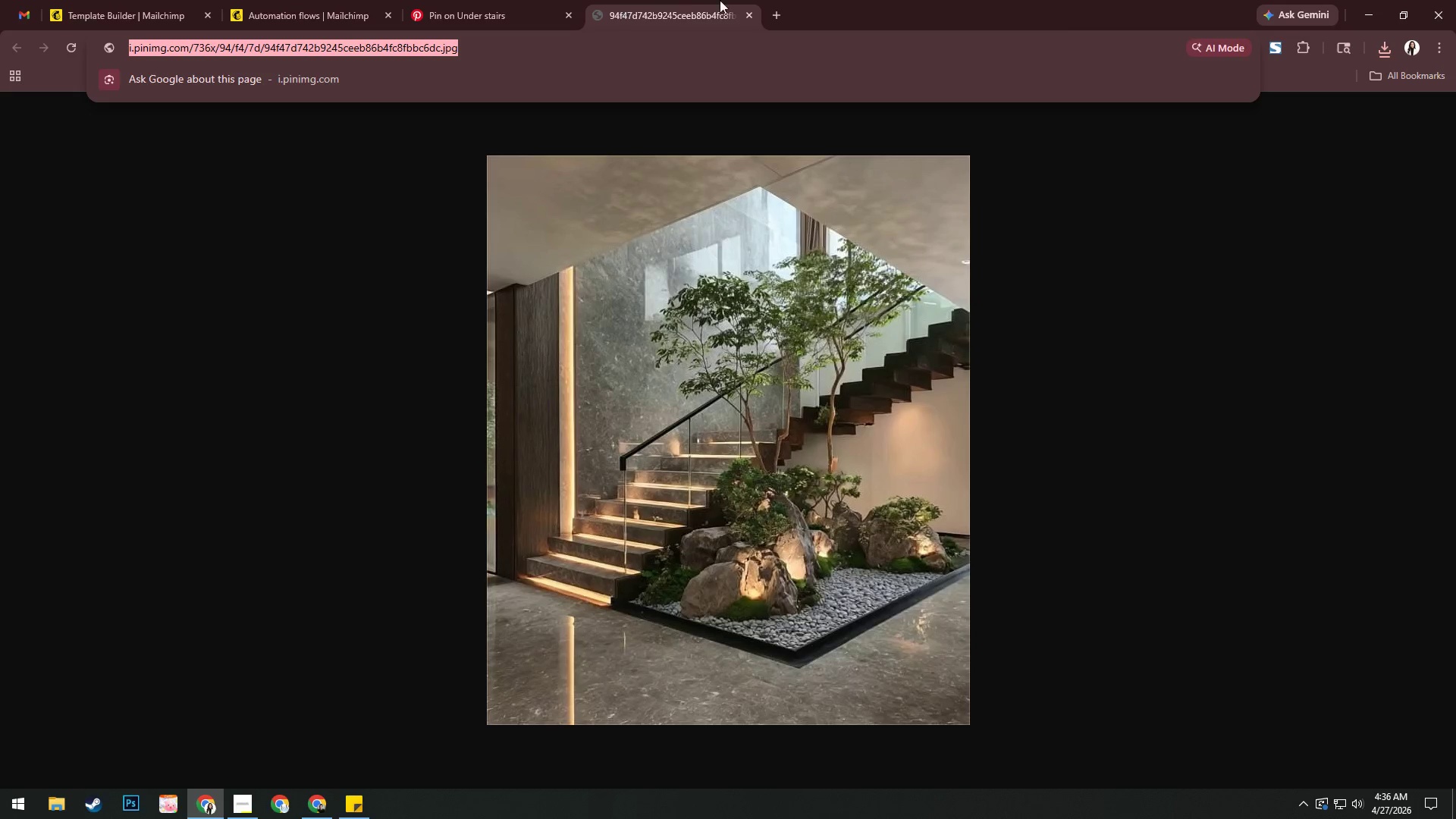 
mouse_move([744, 34])
 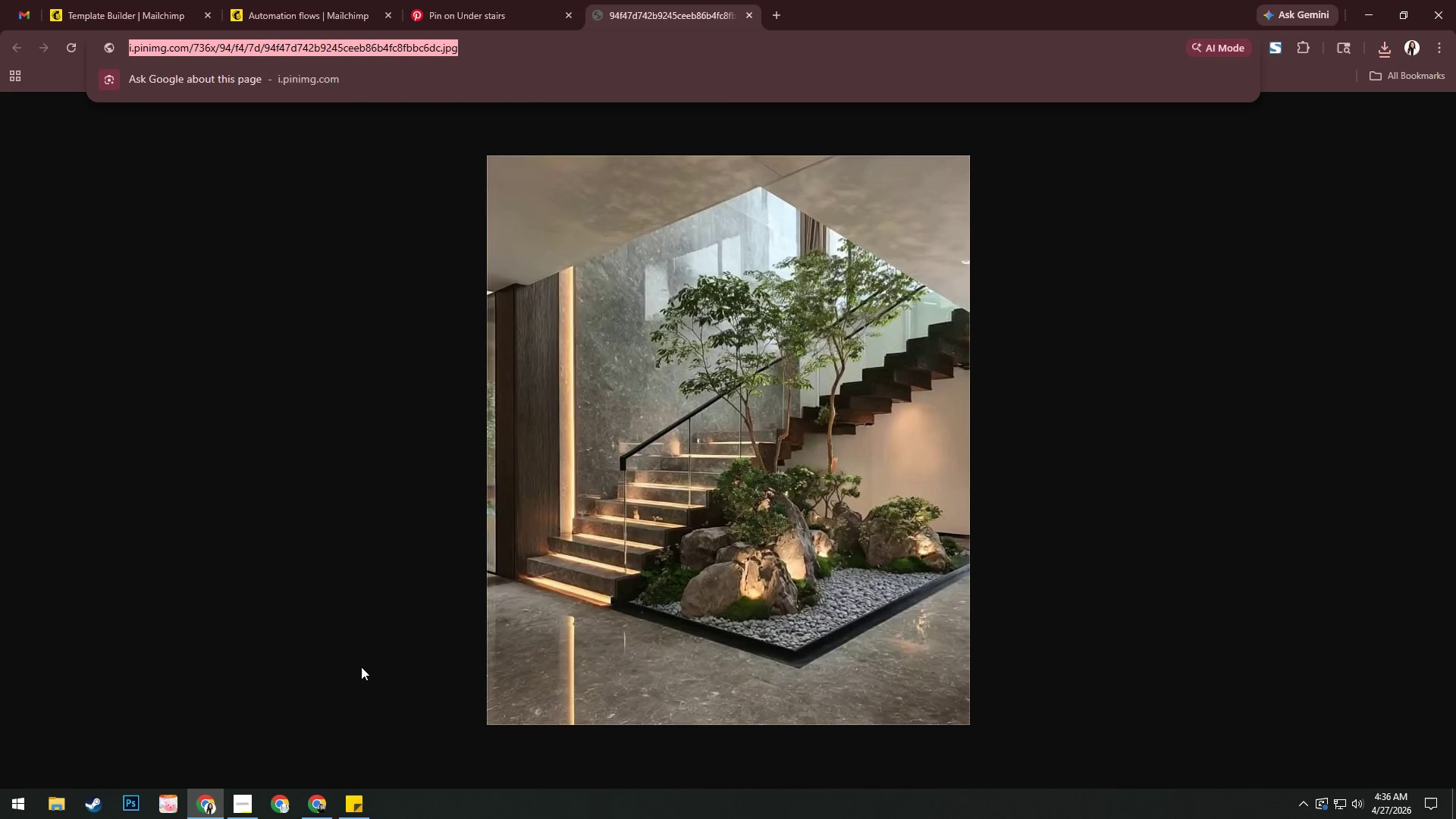 
right_click([582, 452])
 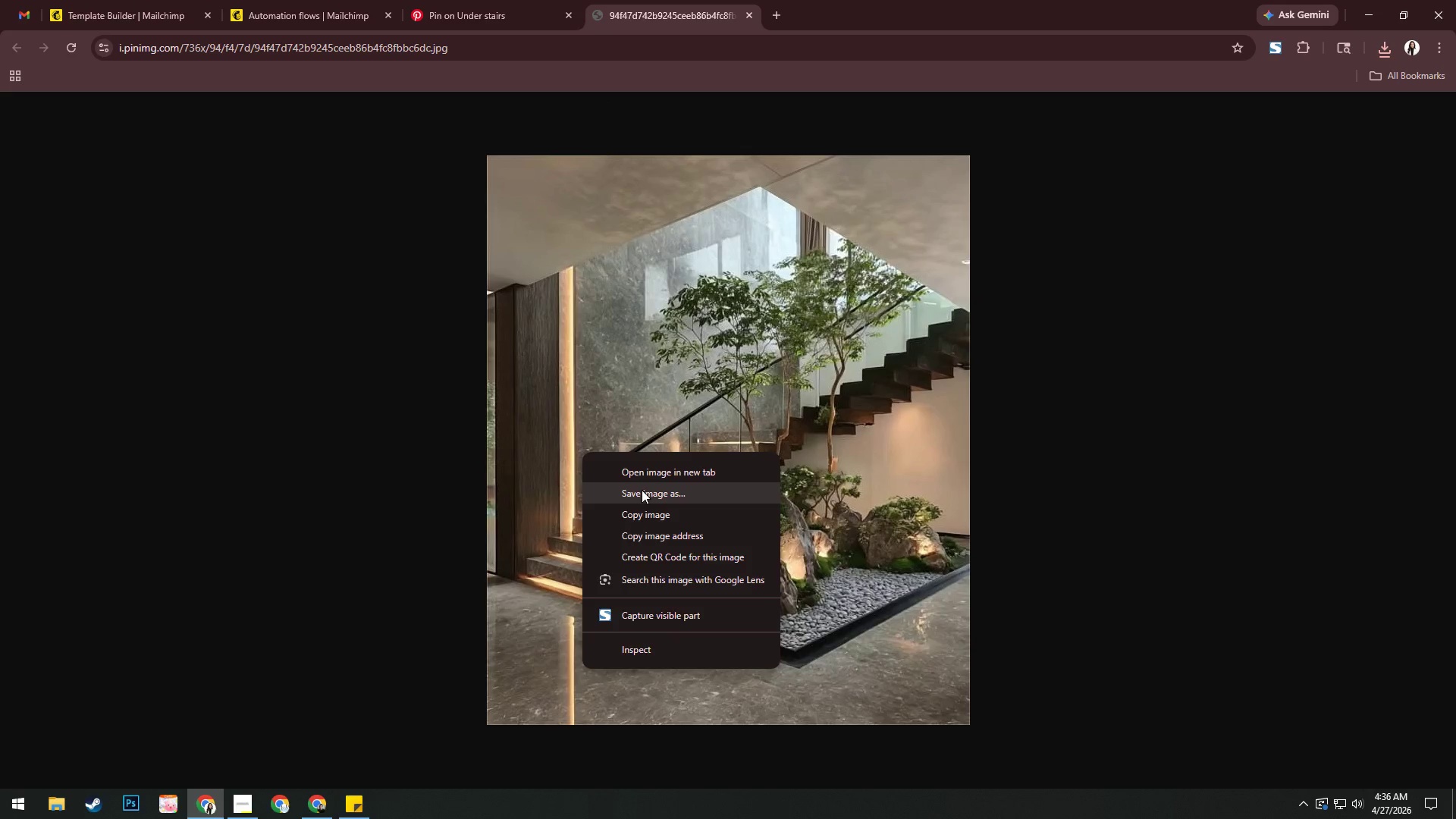 
left_click([642, 494])
 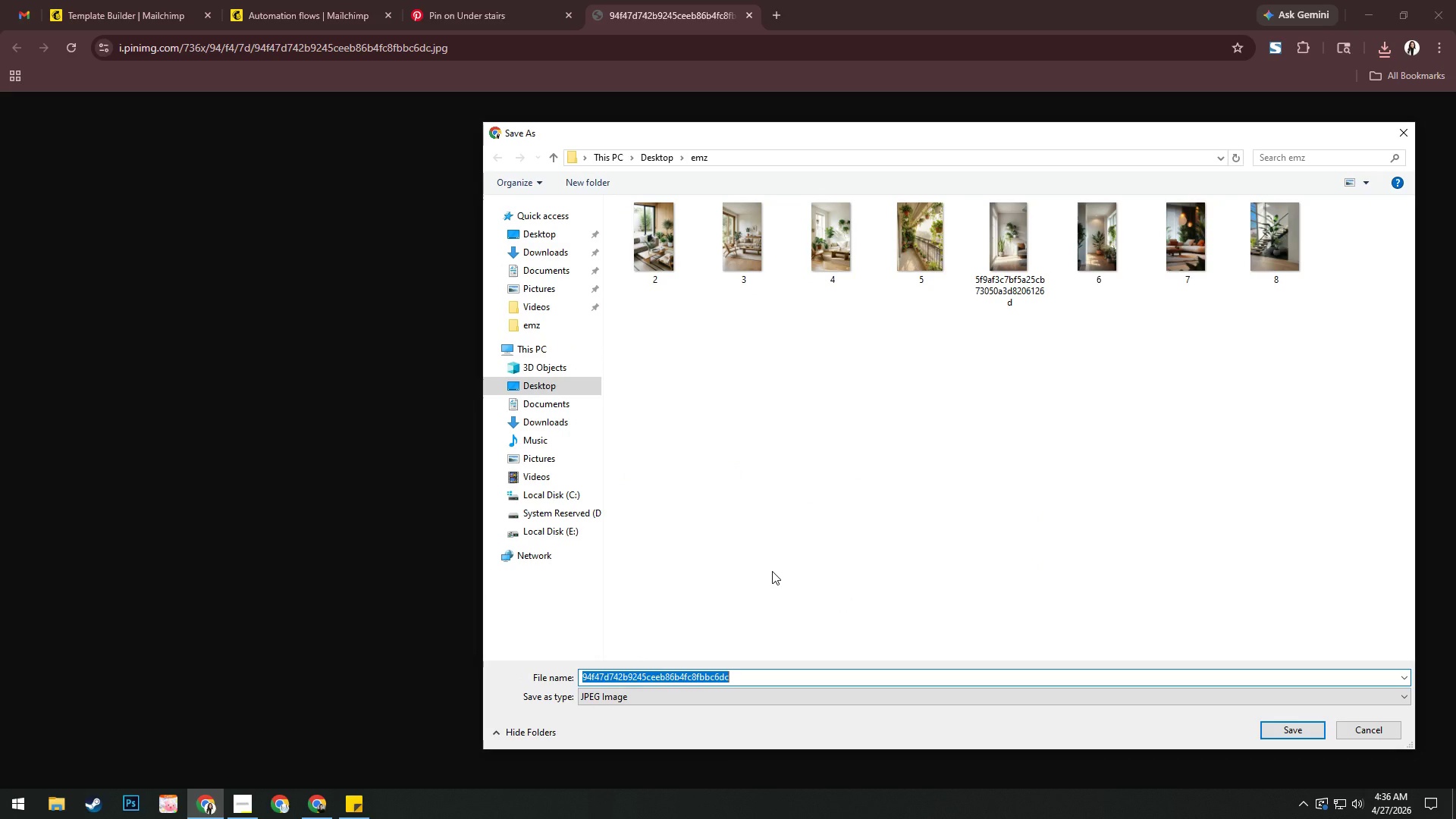 
key(Numpad9)
 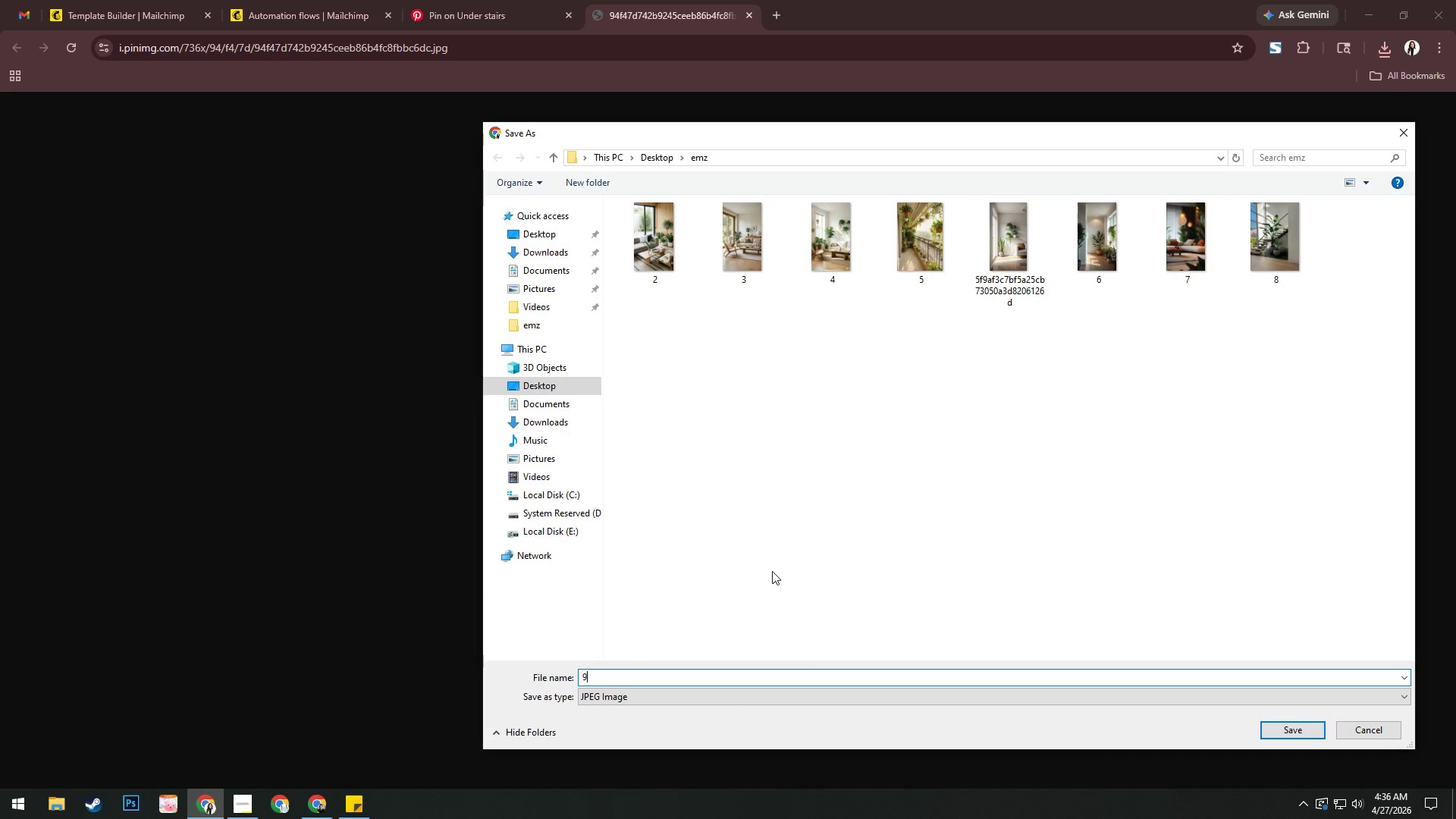 
key(Enter)
 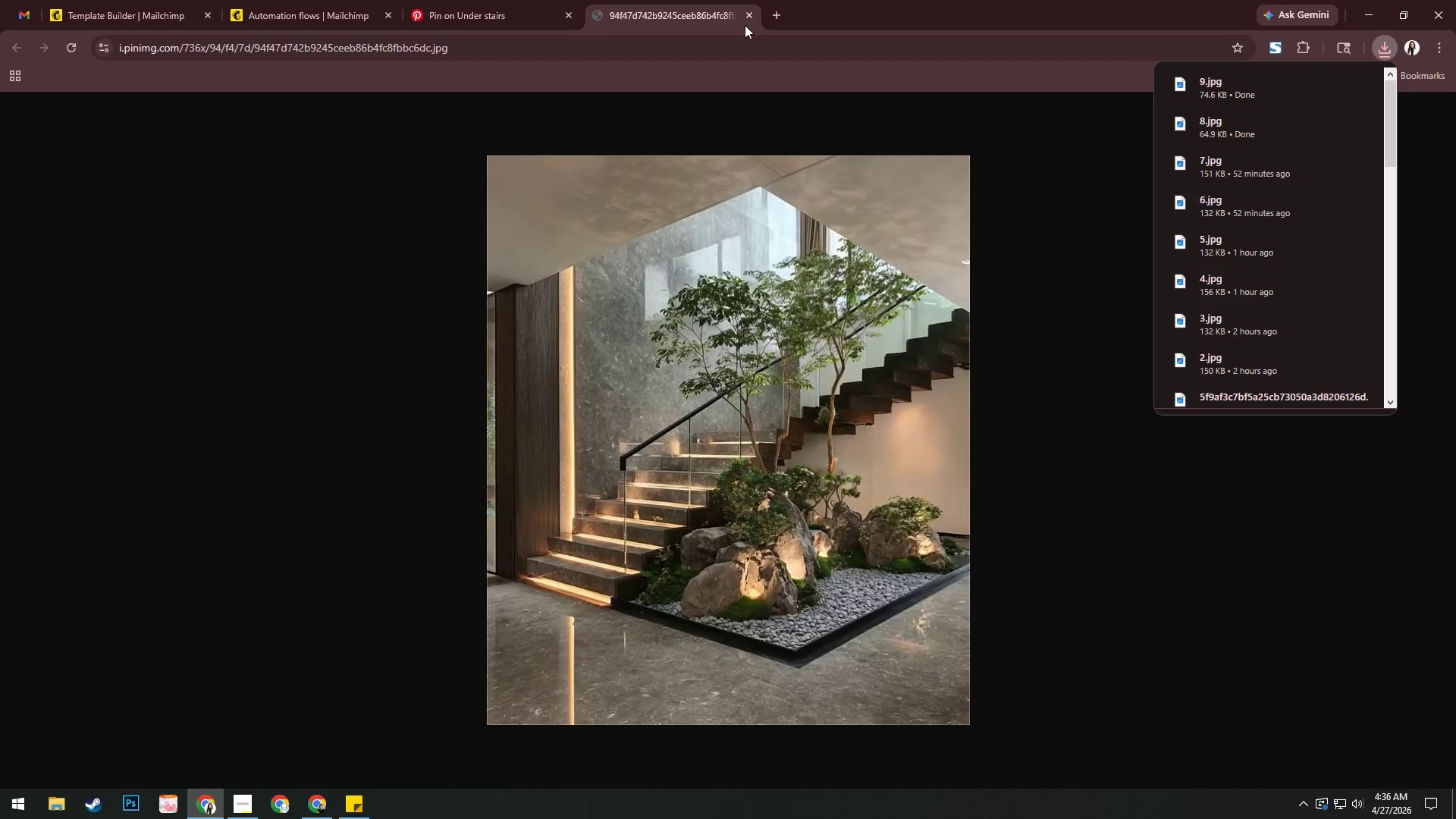 
left_click([745, 19])
 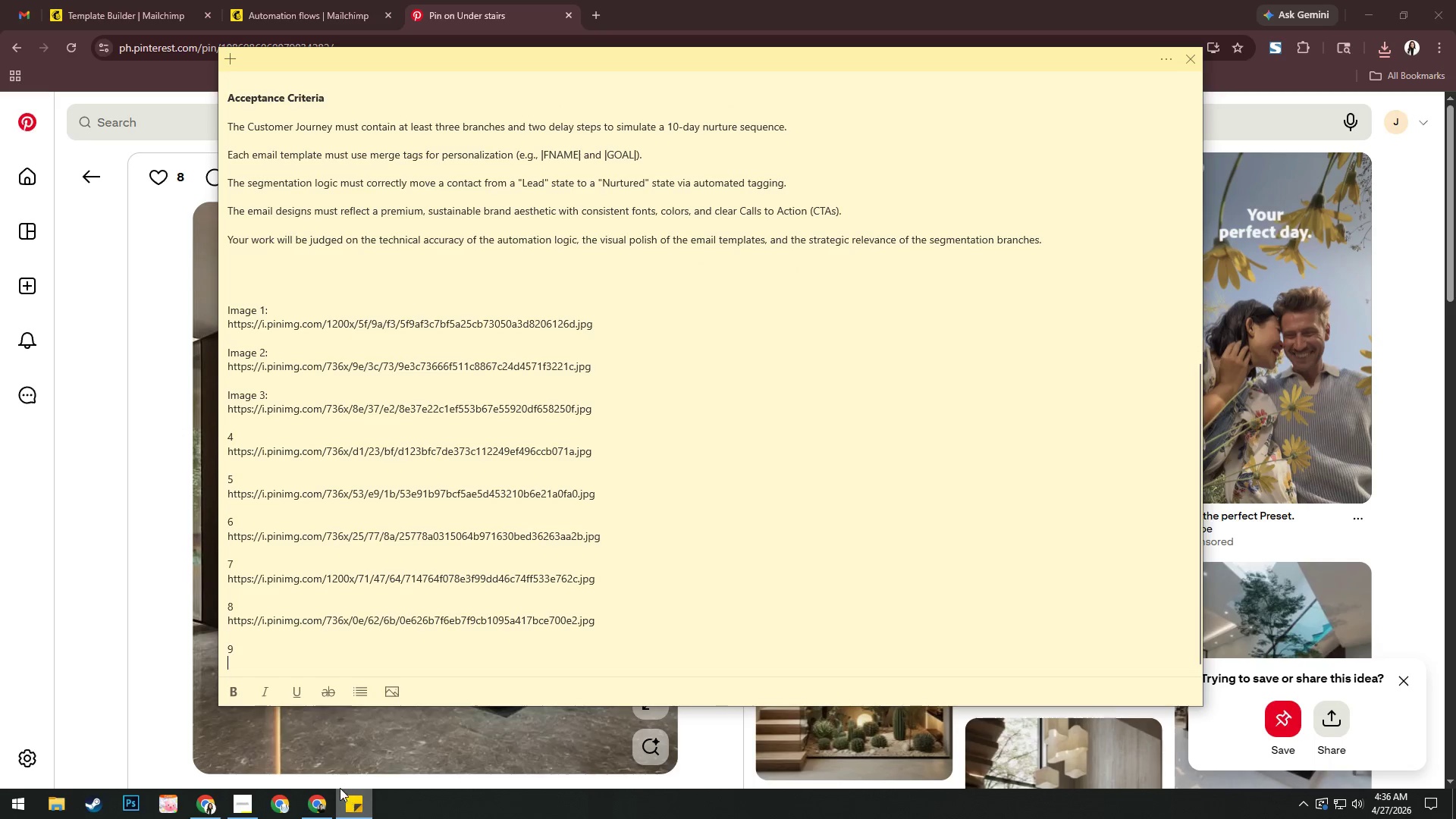 
key(Control+V)
 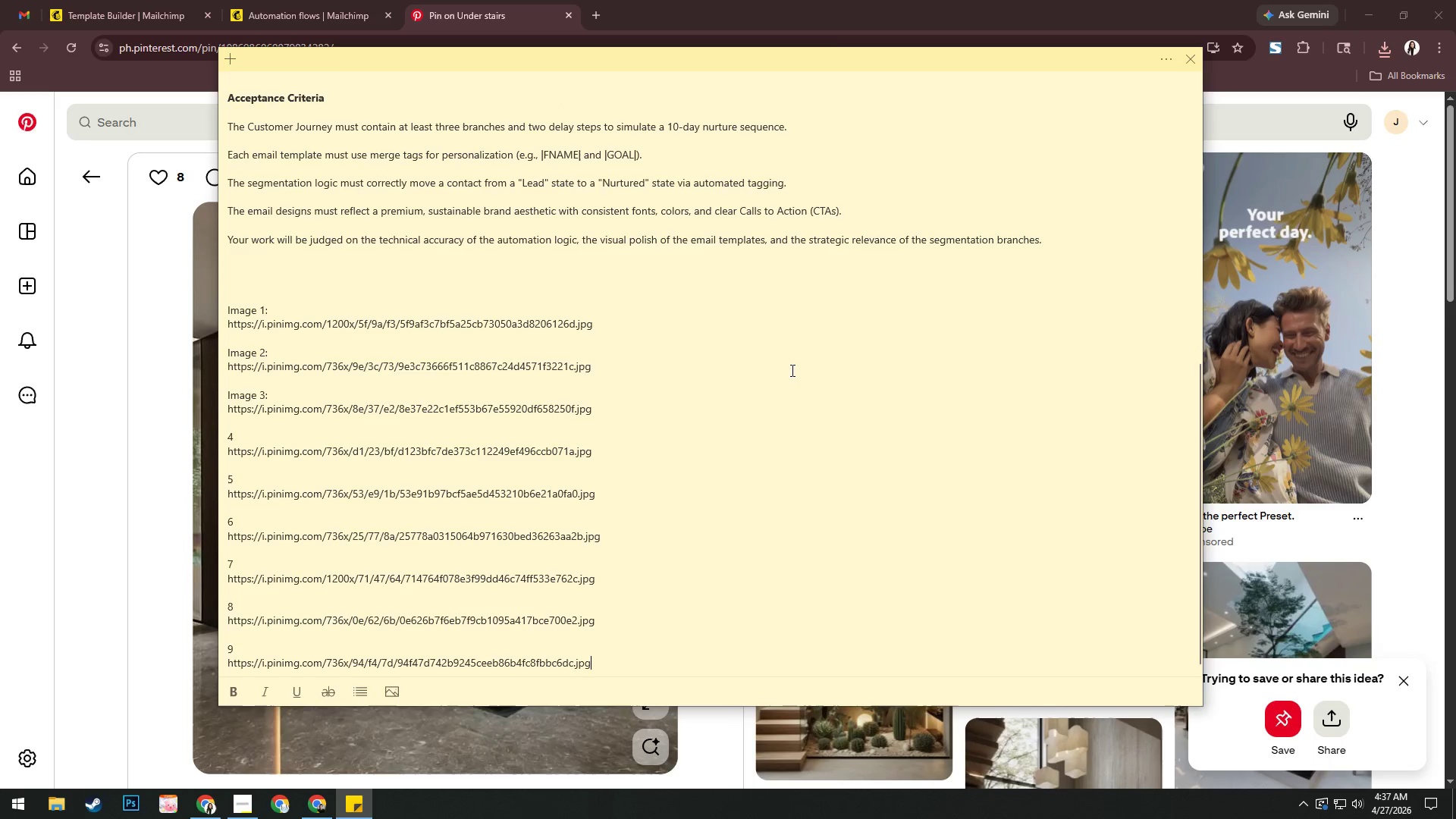 
left_click([808, 0])
 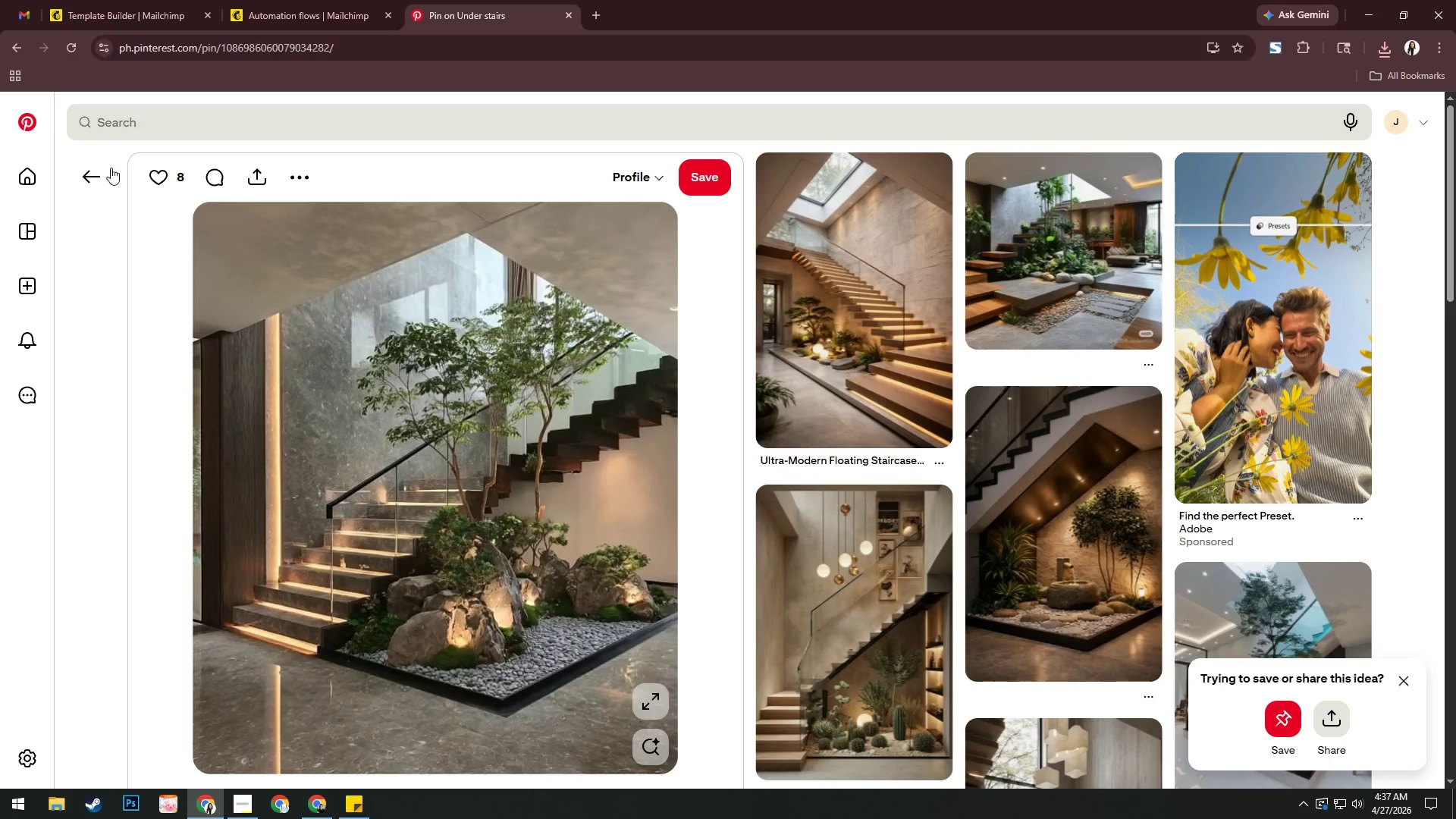 
left_click([256, 0])
 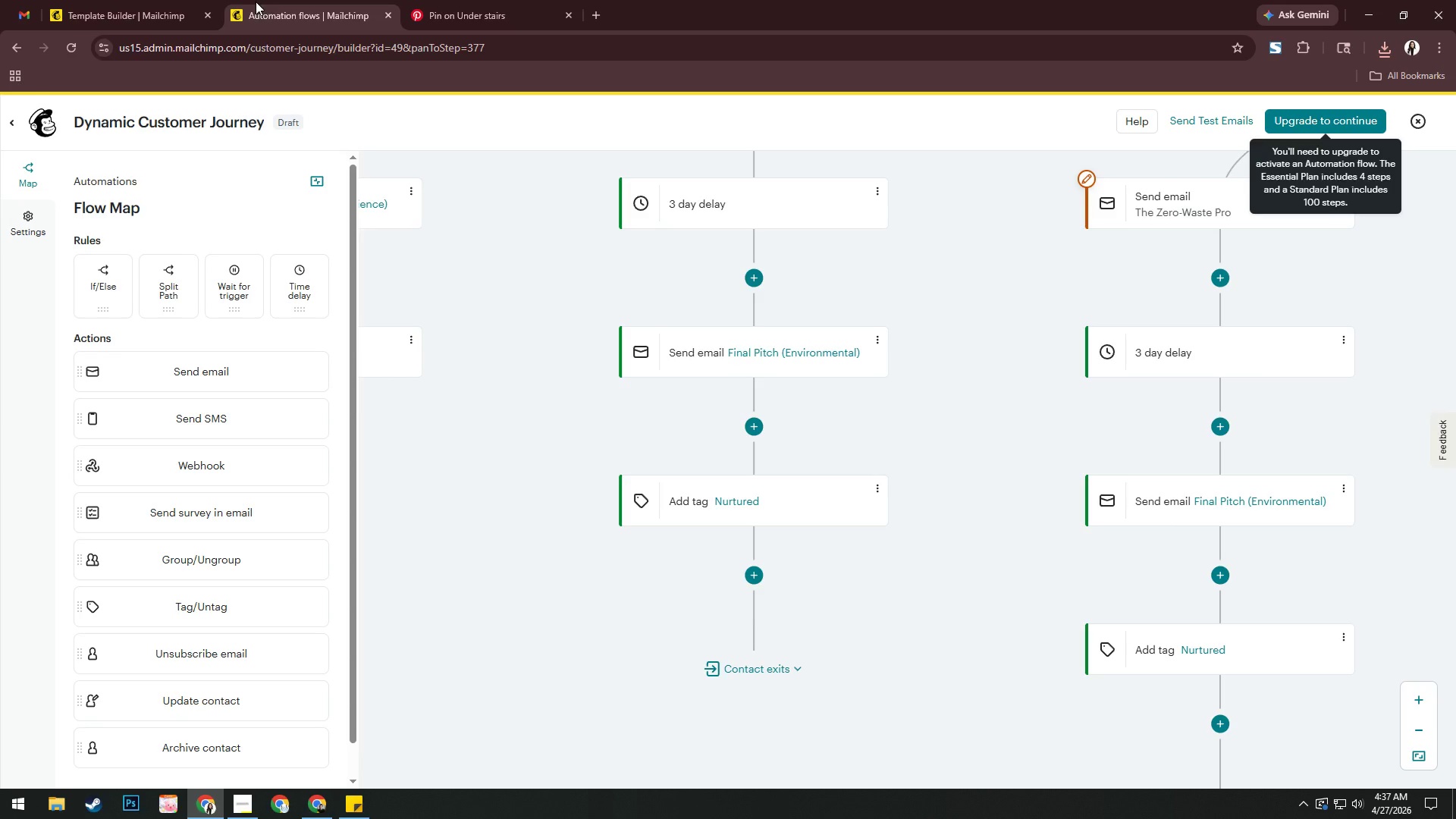 
left_click([132, 2])
 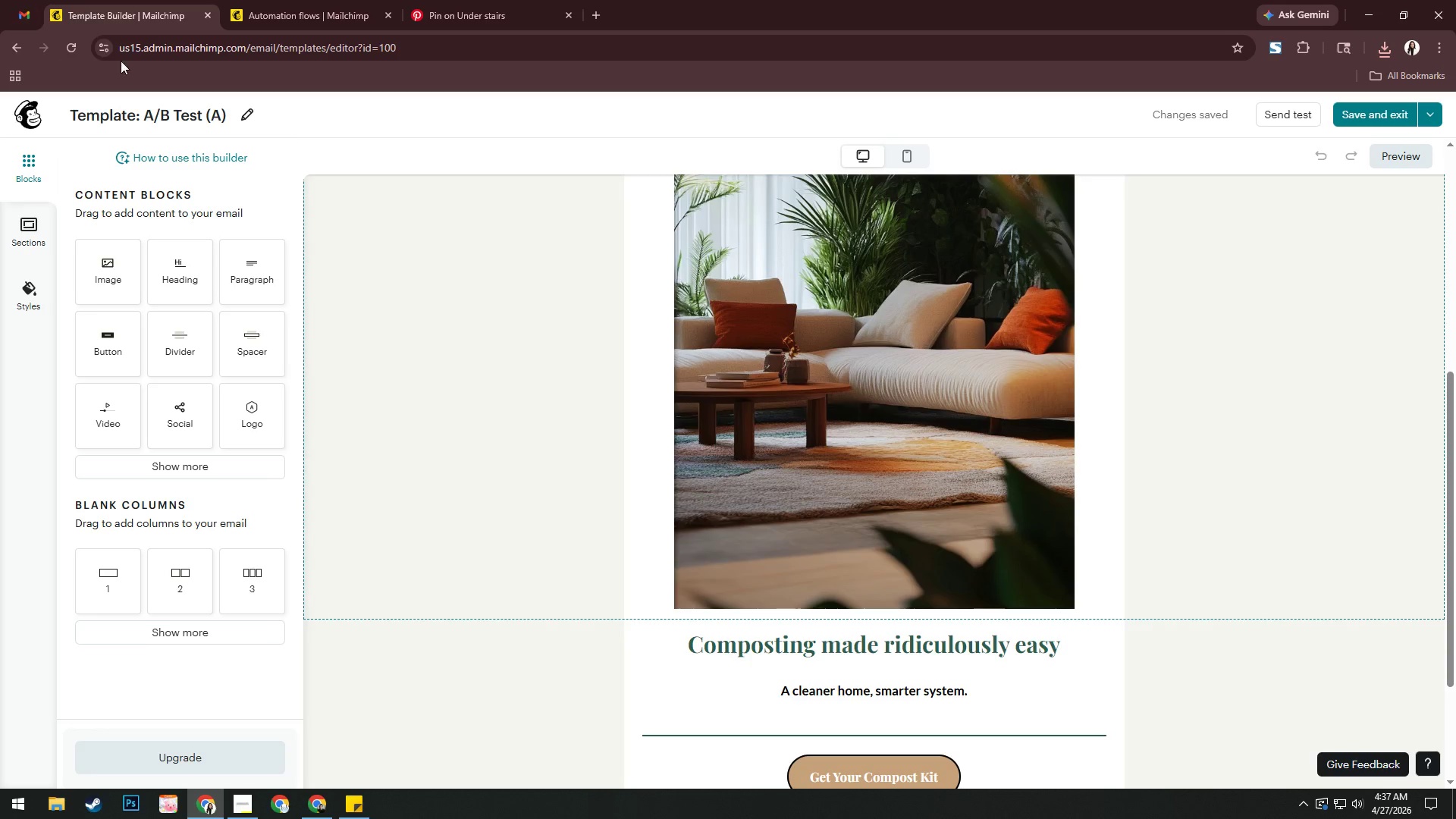 
wait(7.81)
 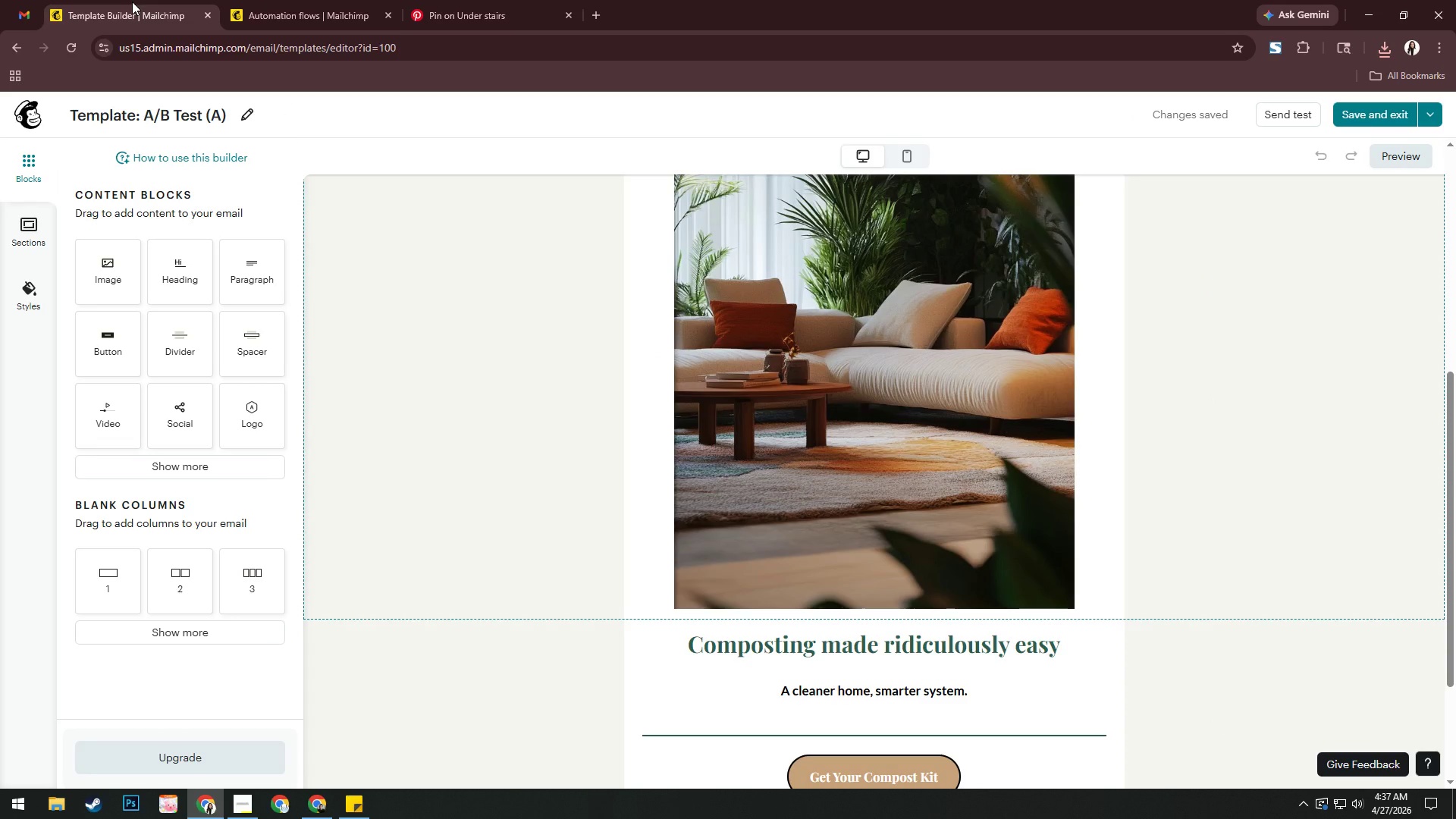 
left_click([795, 528])
 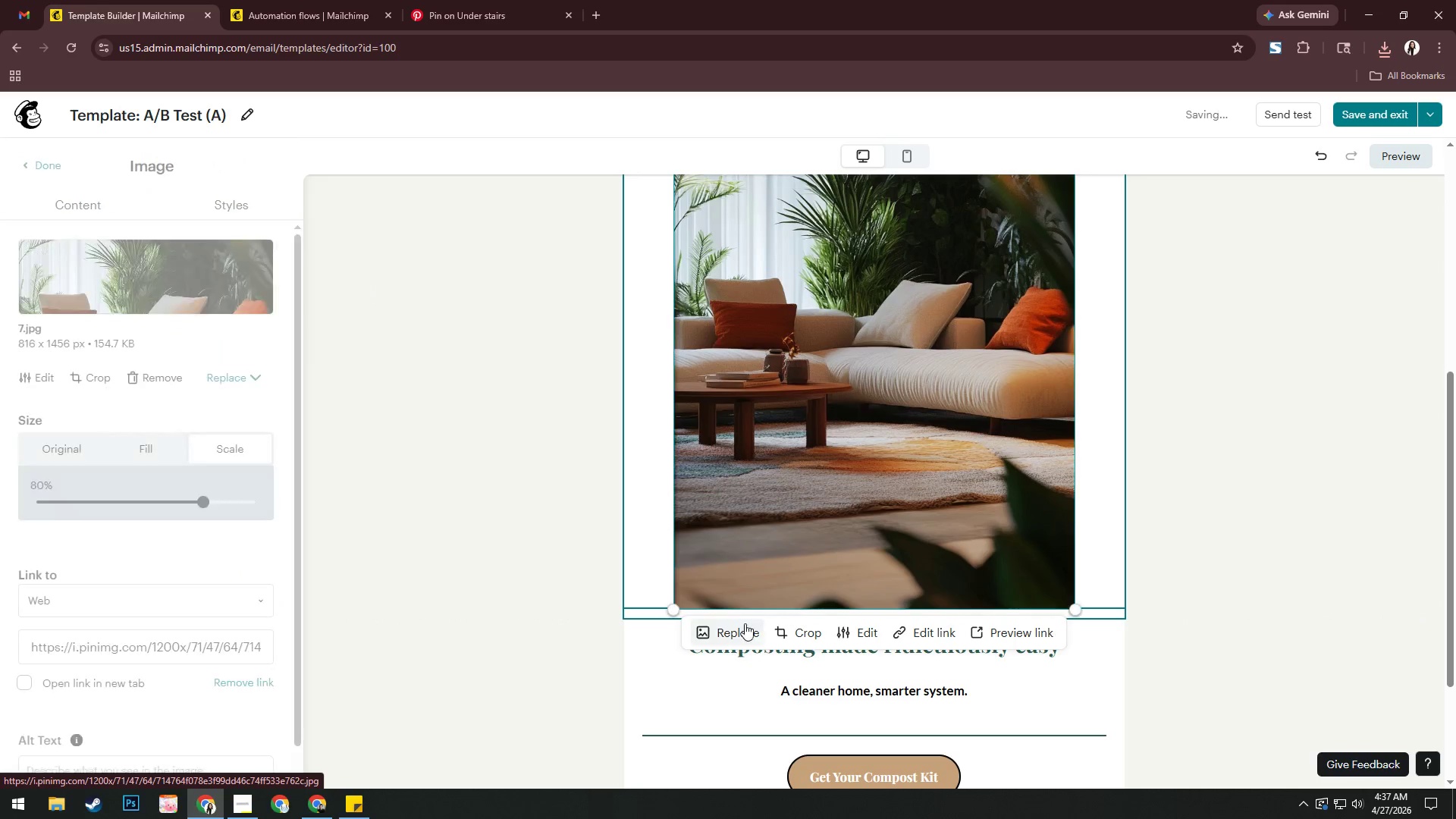 
left_click([739, 628])
 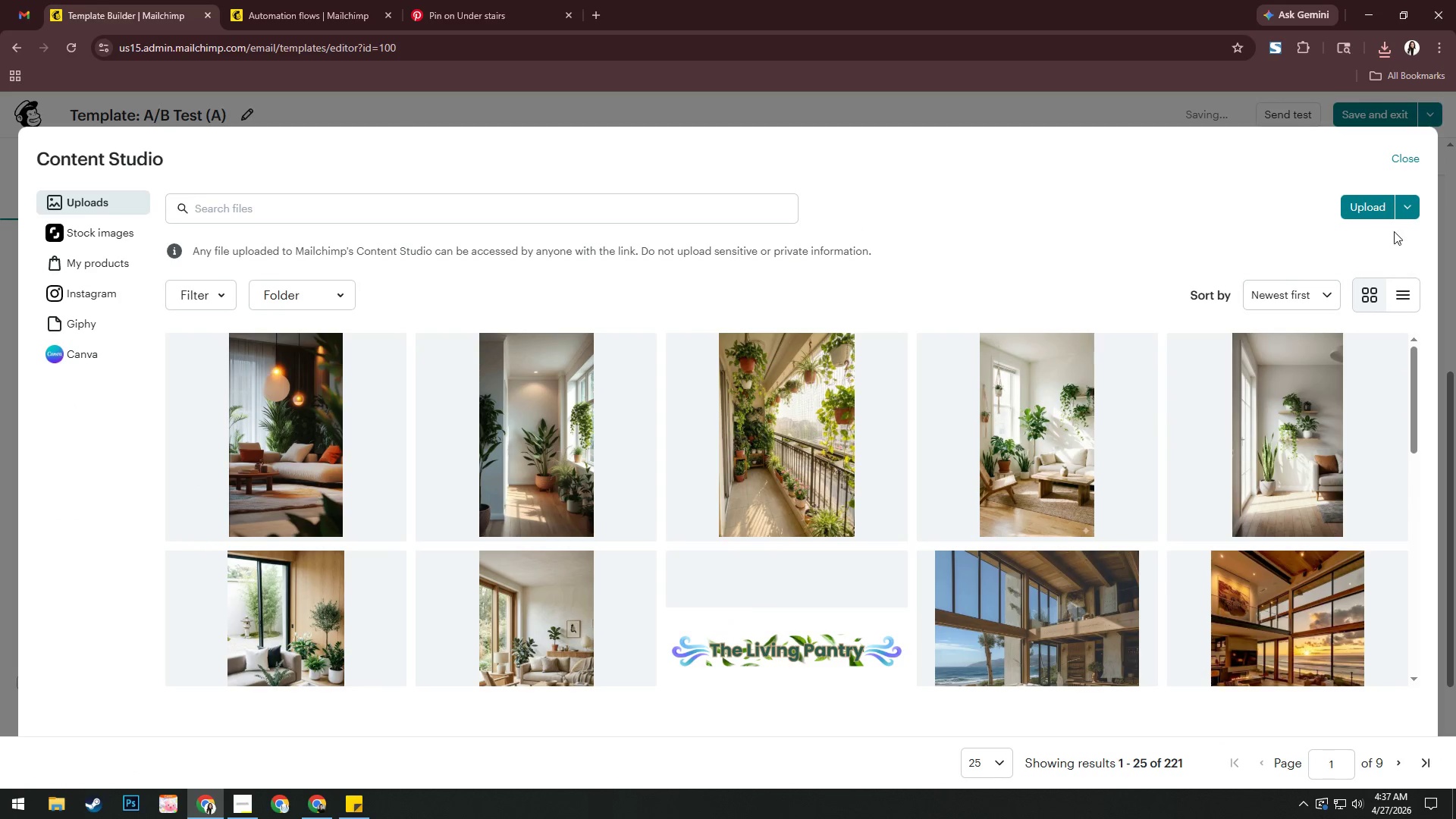 
double_click([1357, 213])
 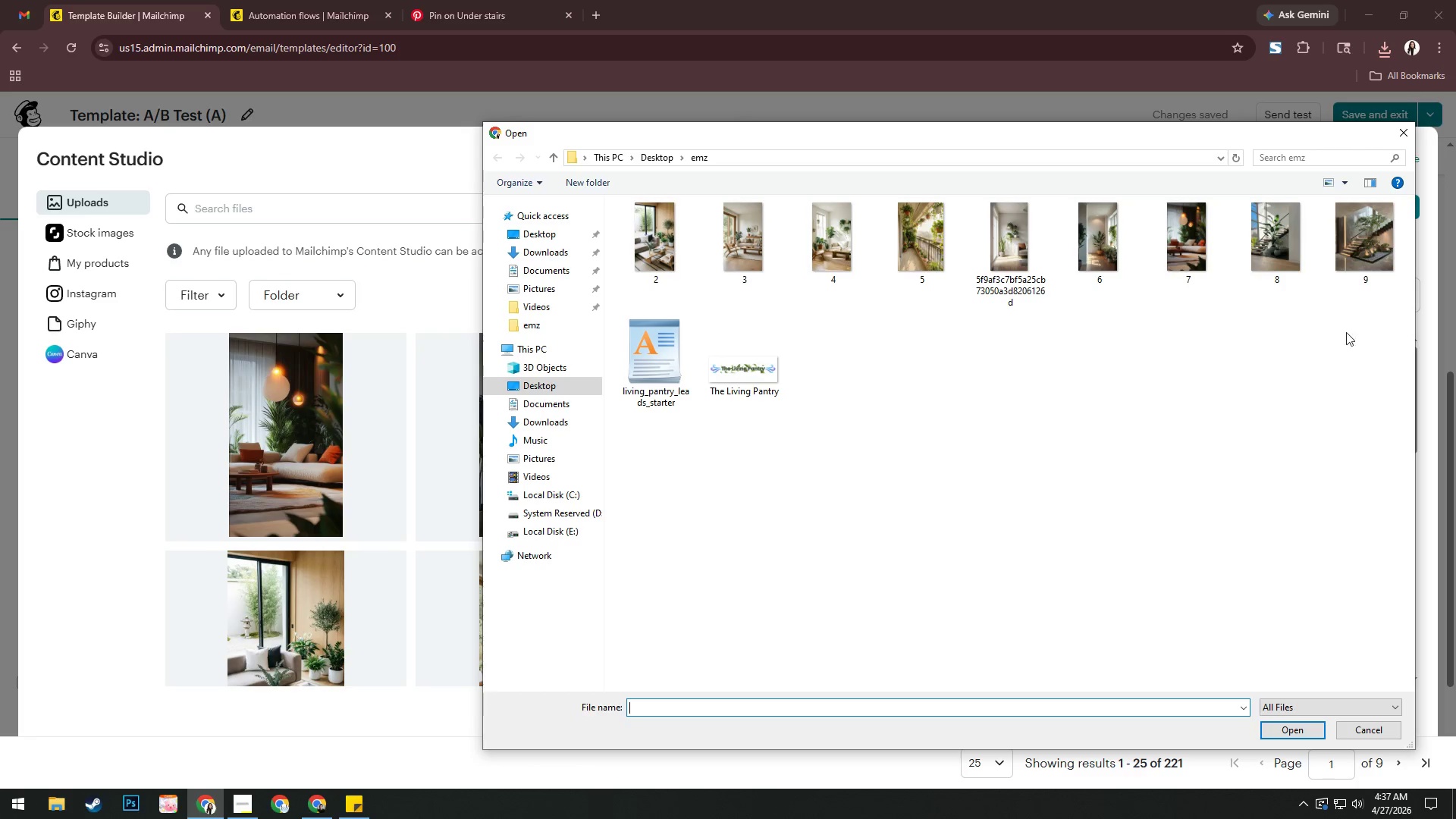 
left_click_drag(start_coordinate=[1373, 324], to_coordinate=[1280, 244])
 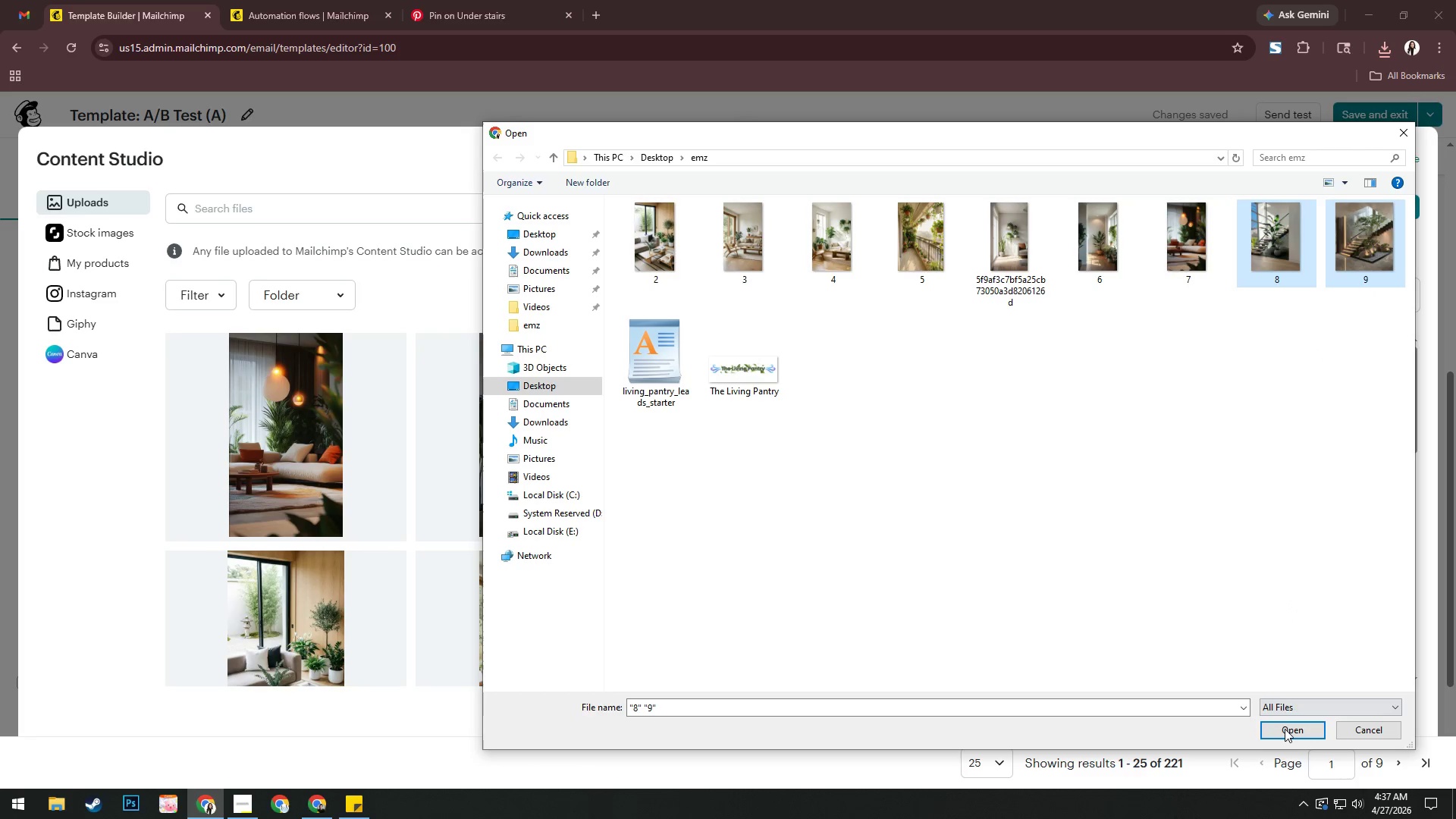 
left_click([1285, 730])
 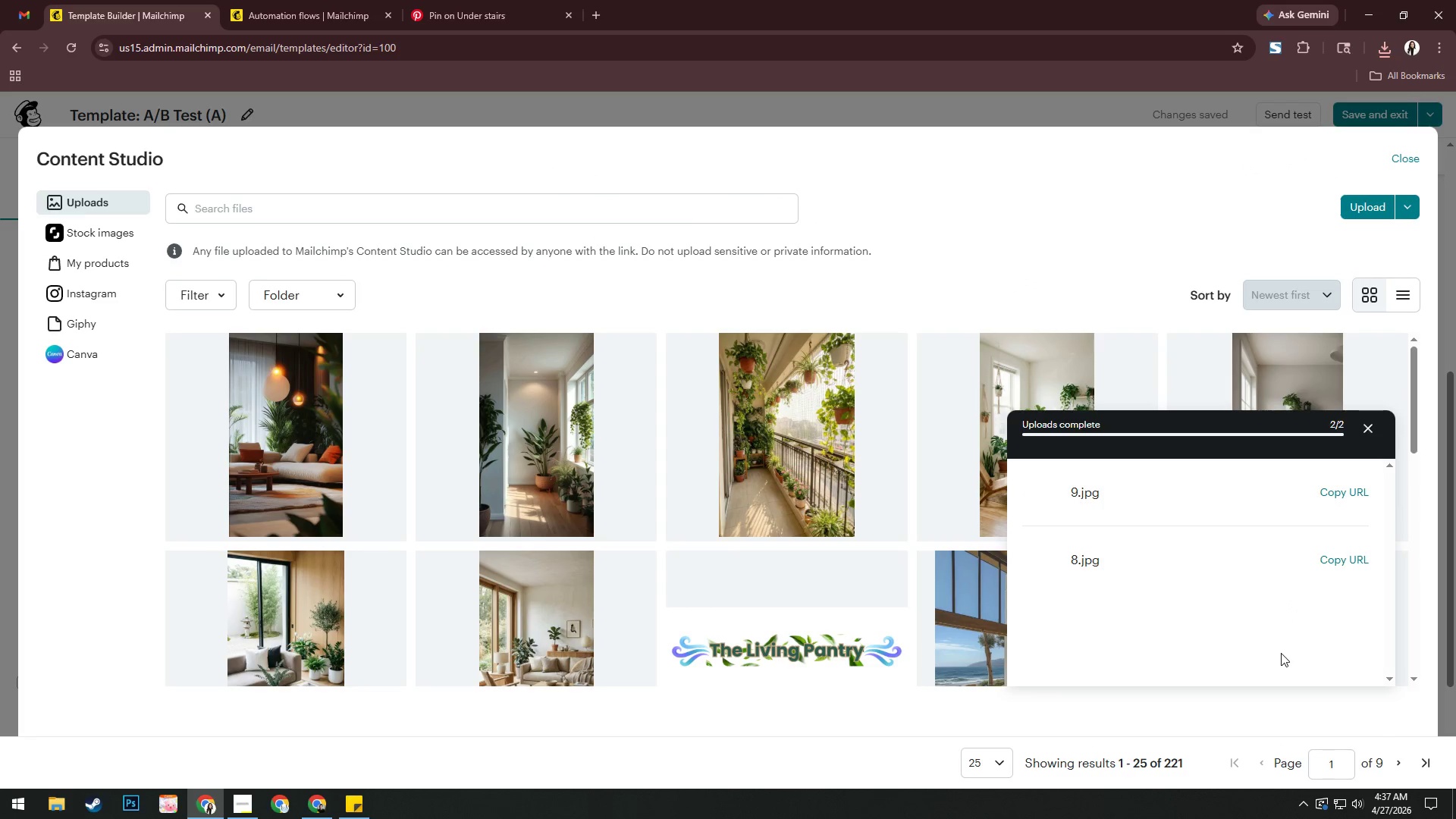 
wait(10.22)
 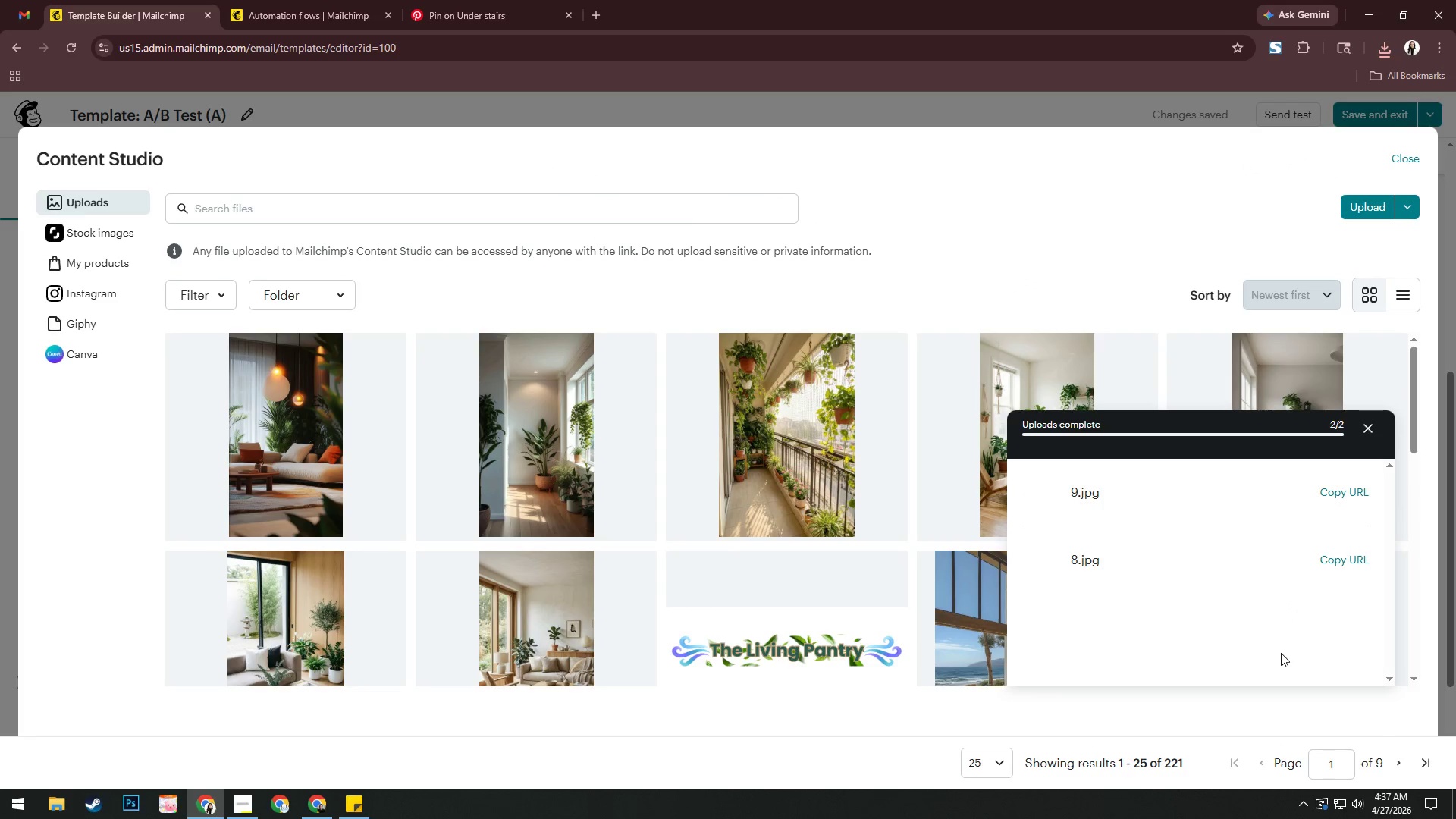 
left_click([1371, 429])
 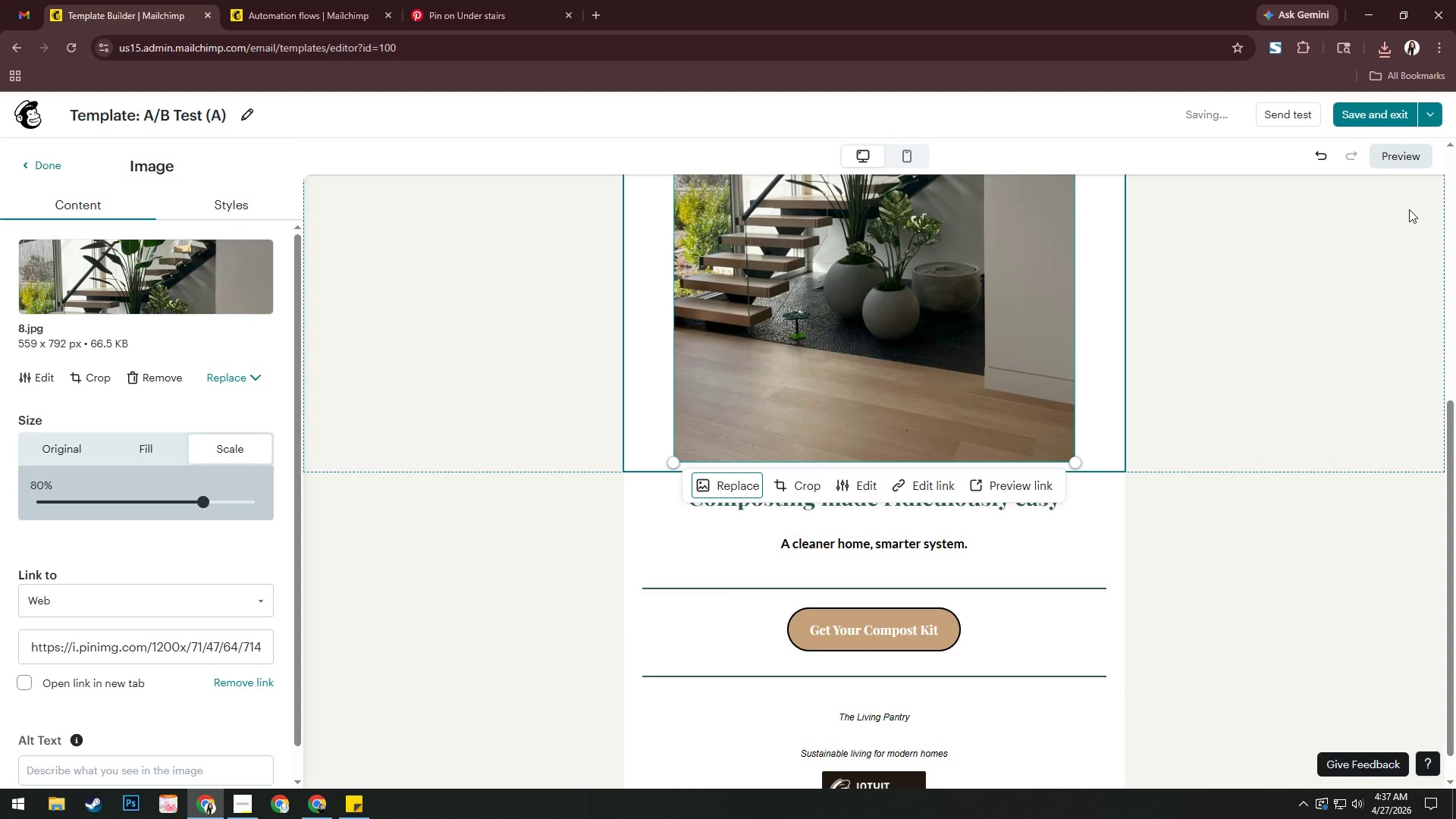 
left_click([1187, 571])
 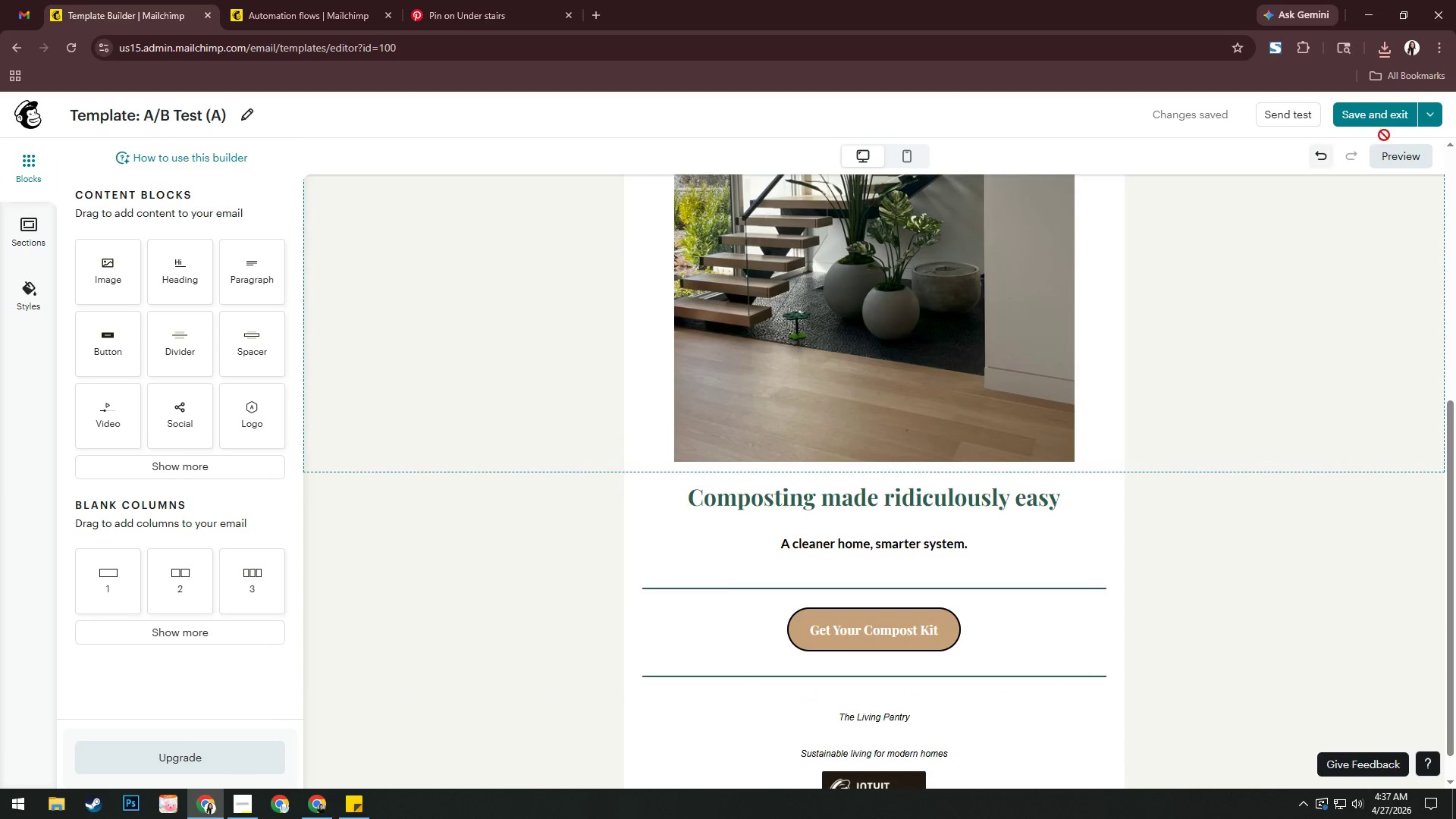 
left_click([1439, 103])
 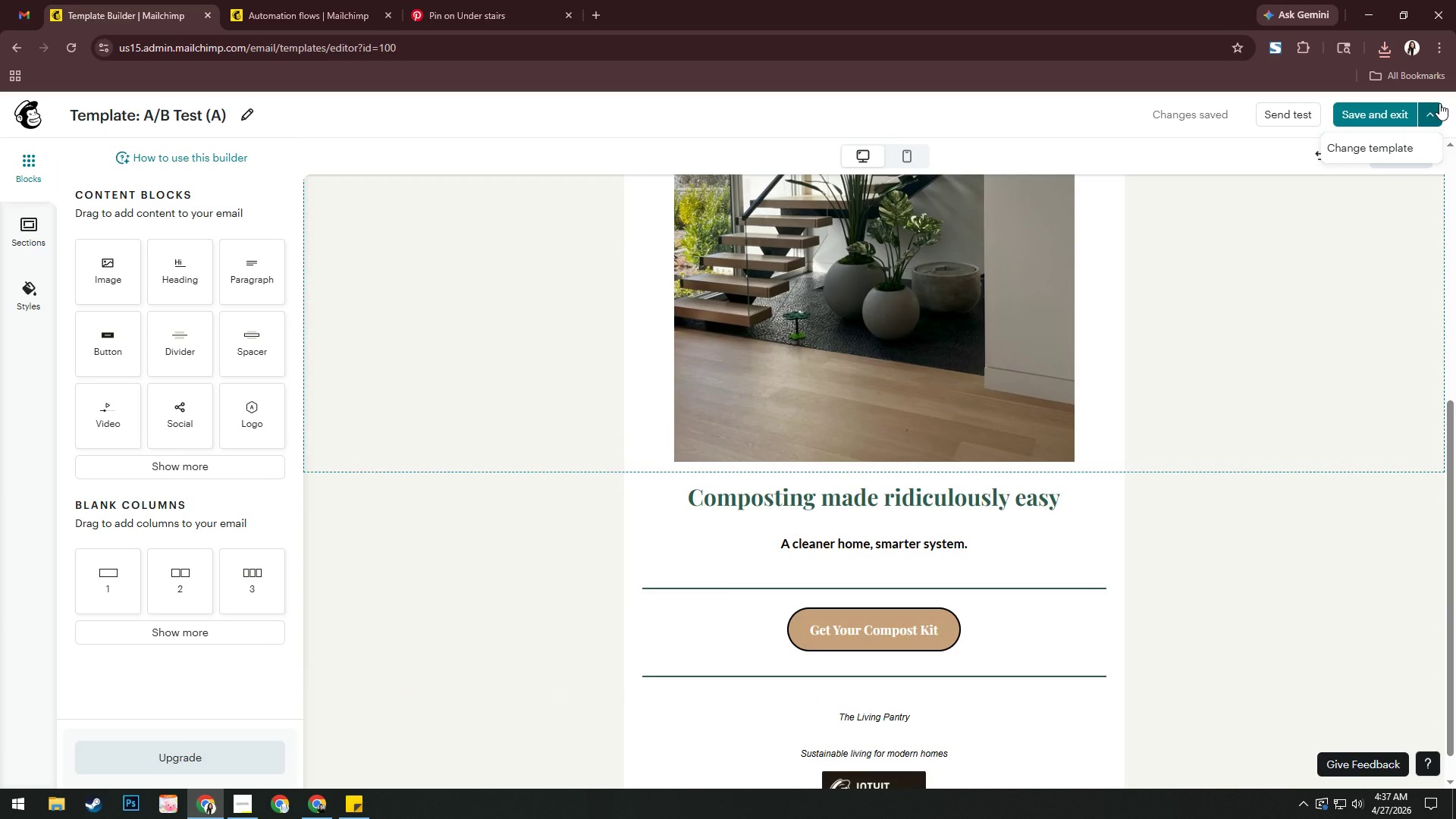 
left_click([1439, 103])
 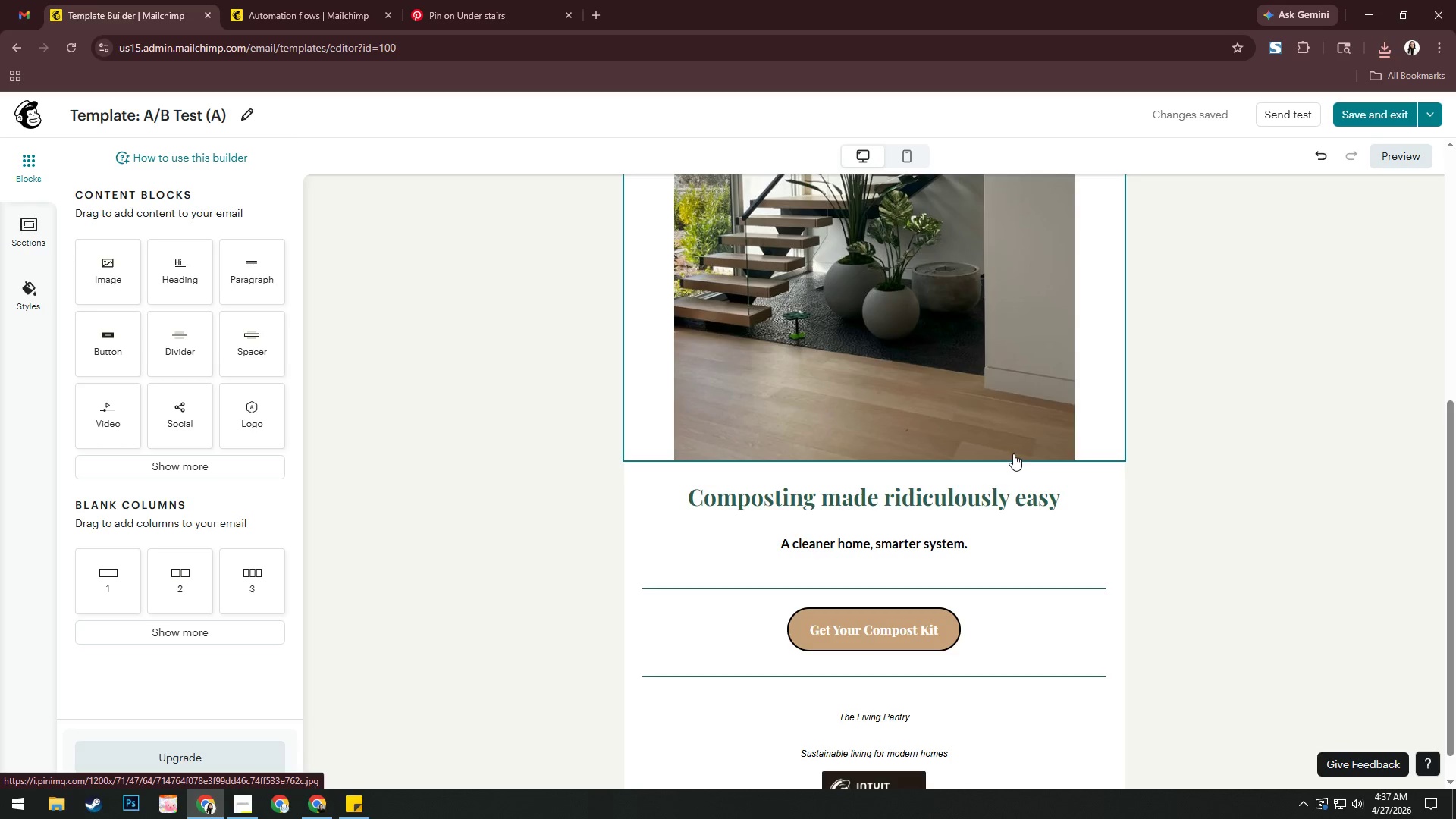 
left_click([1047, 548])
 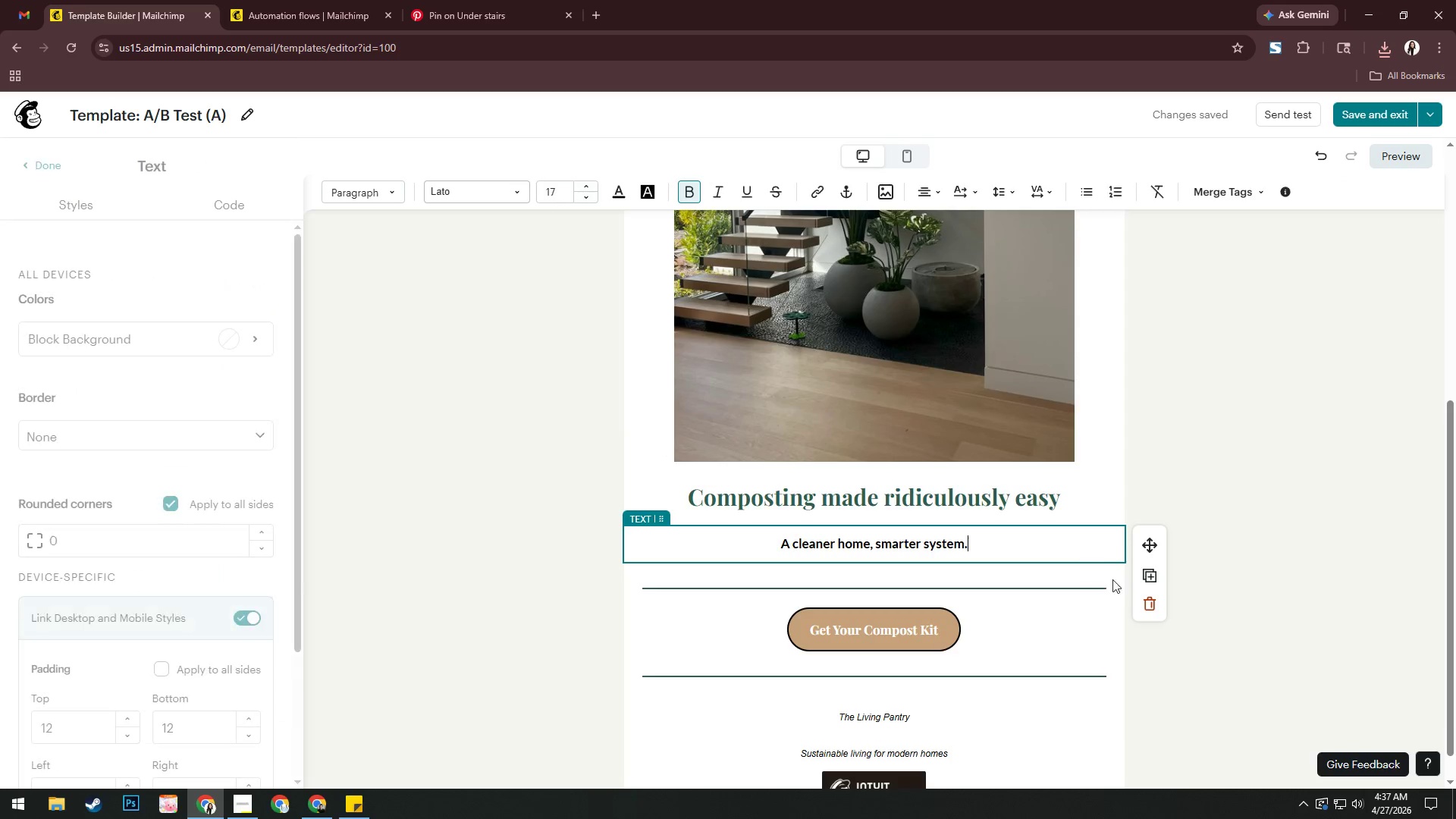 
mouse_move([1141, 604])
 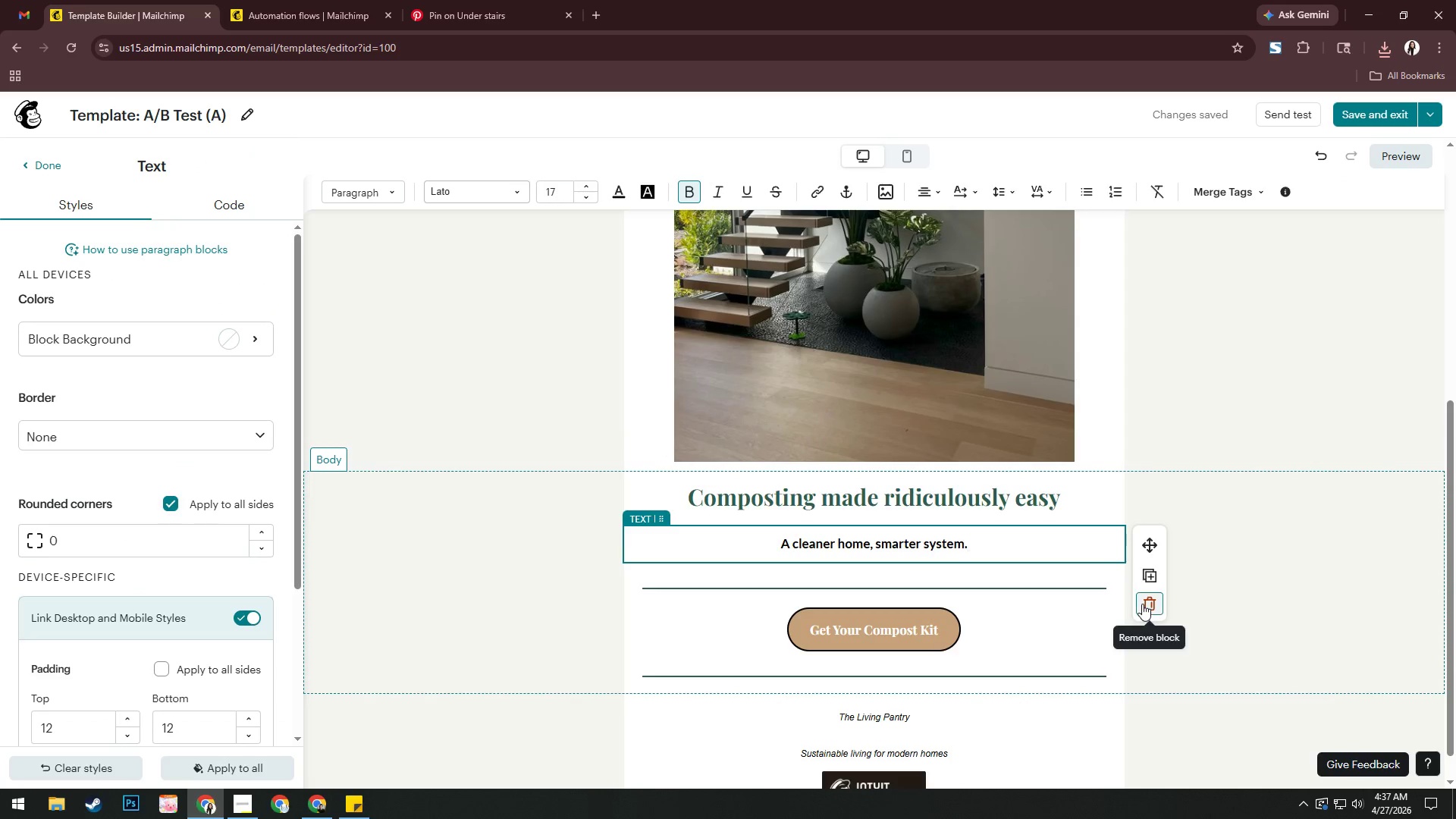 
left_click([1142, 604])
 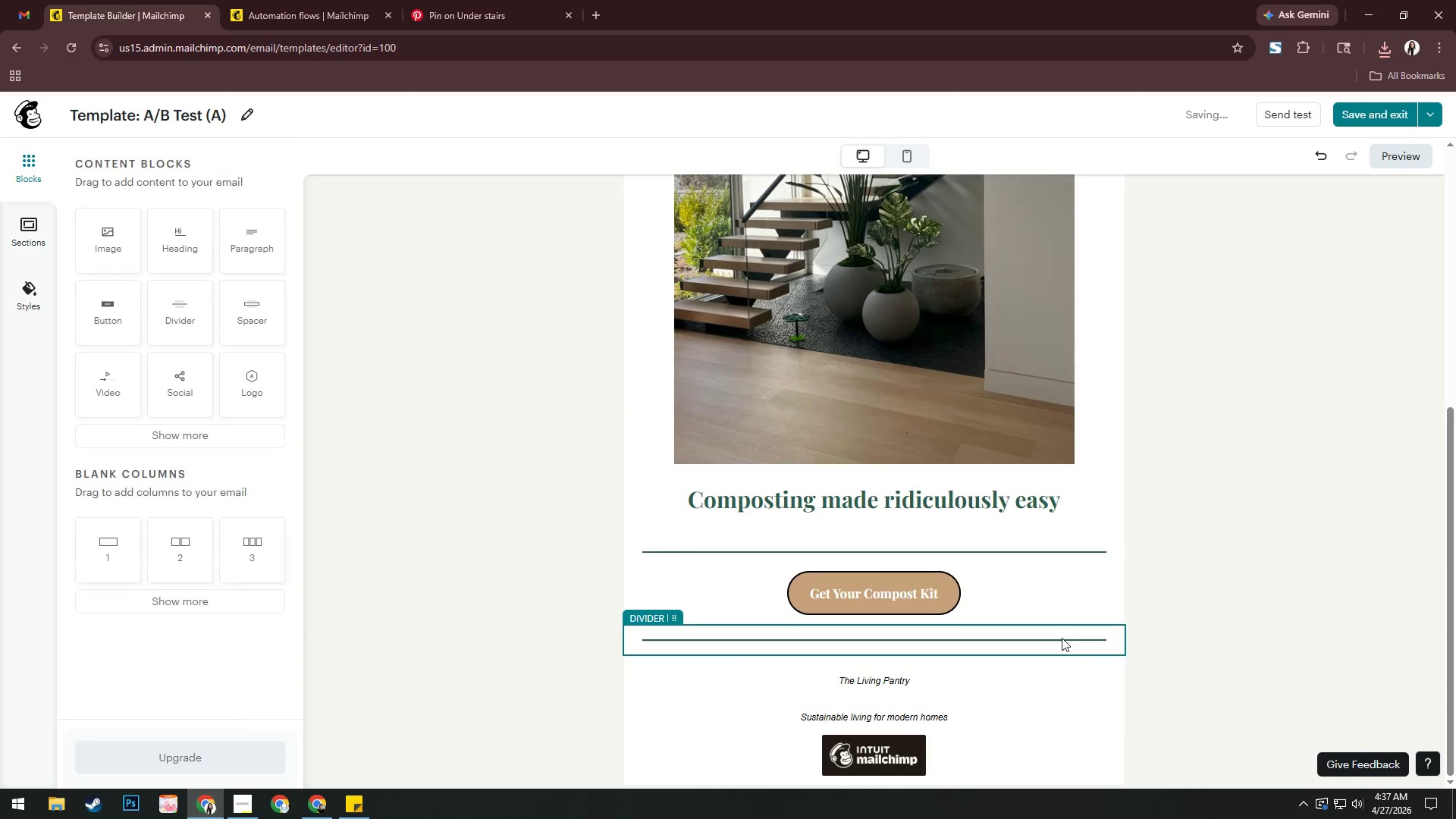 
left_click([1021, 582])
 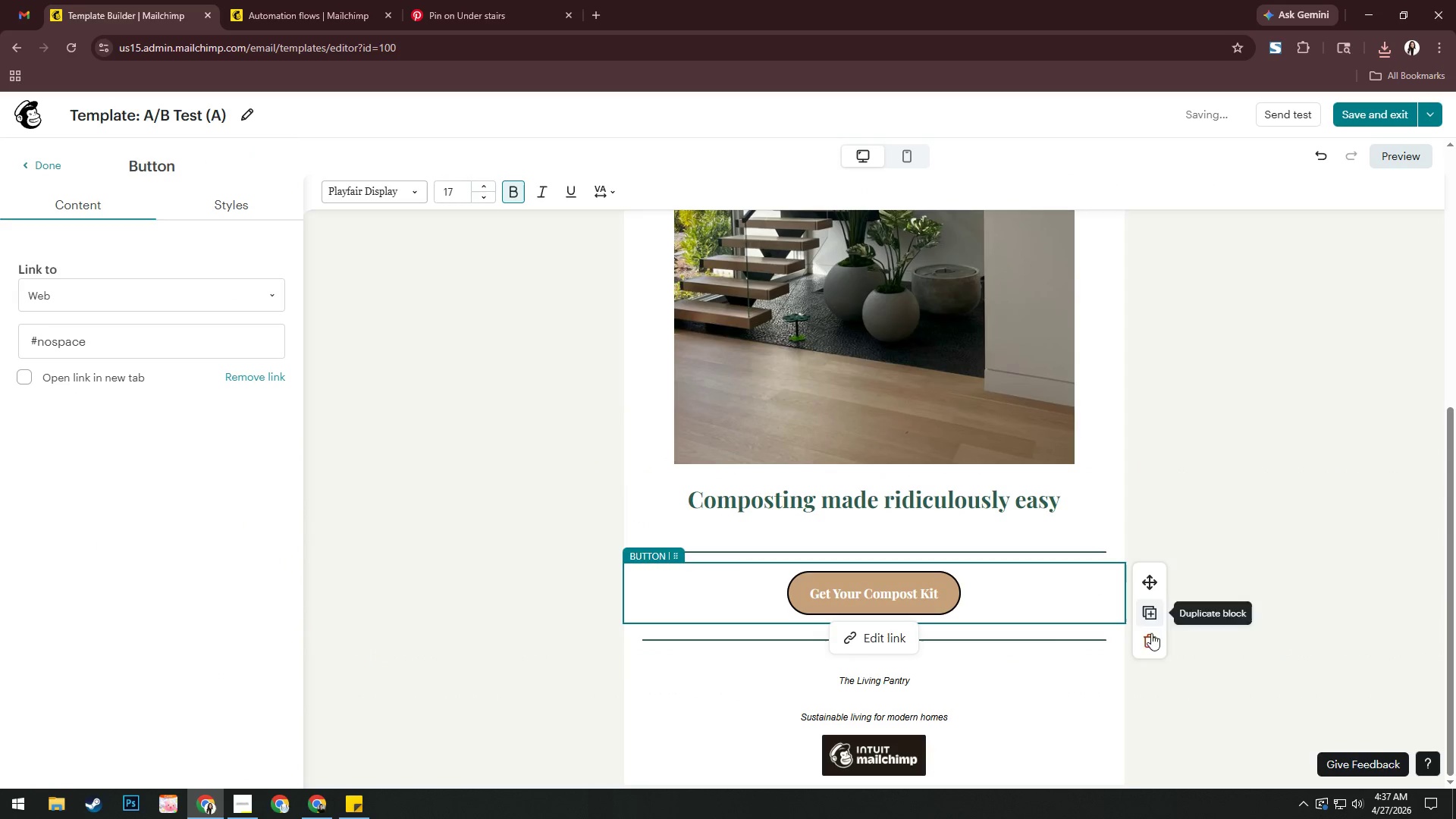 
left_click([1153, 646])
 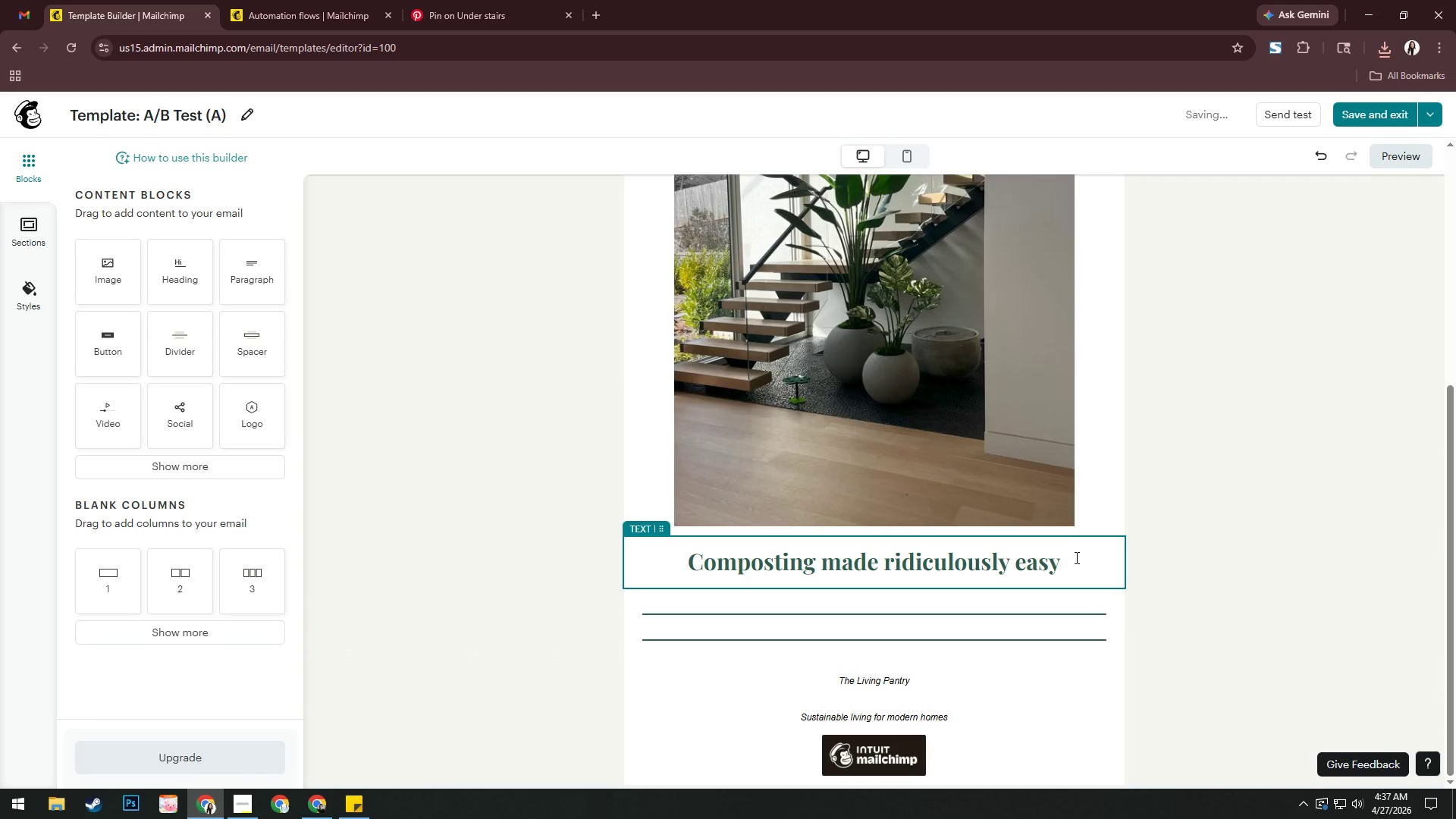 
left_click([1075, 560])
 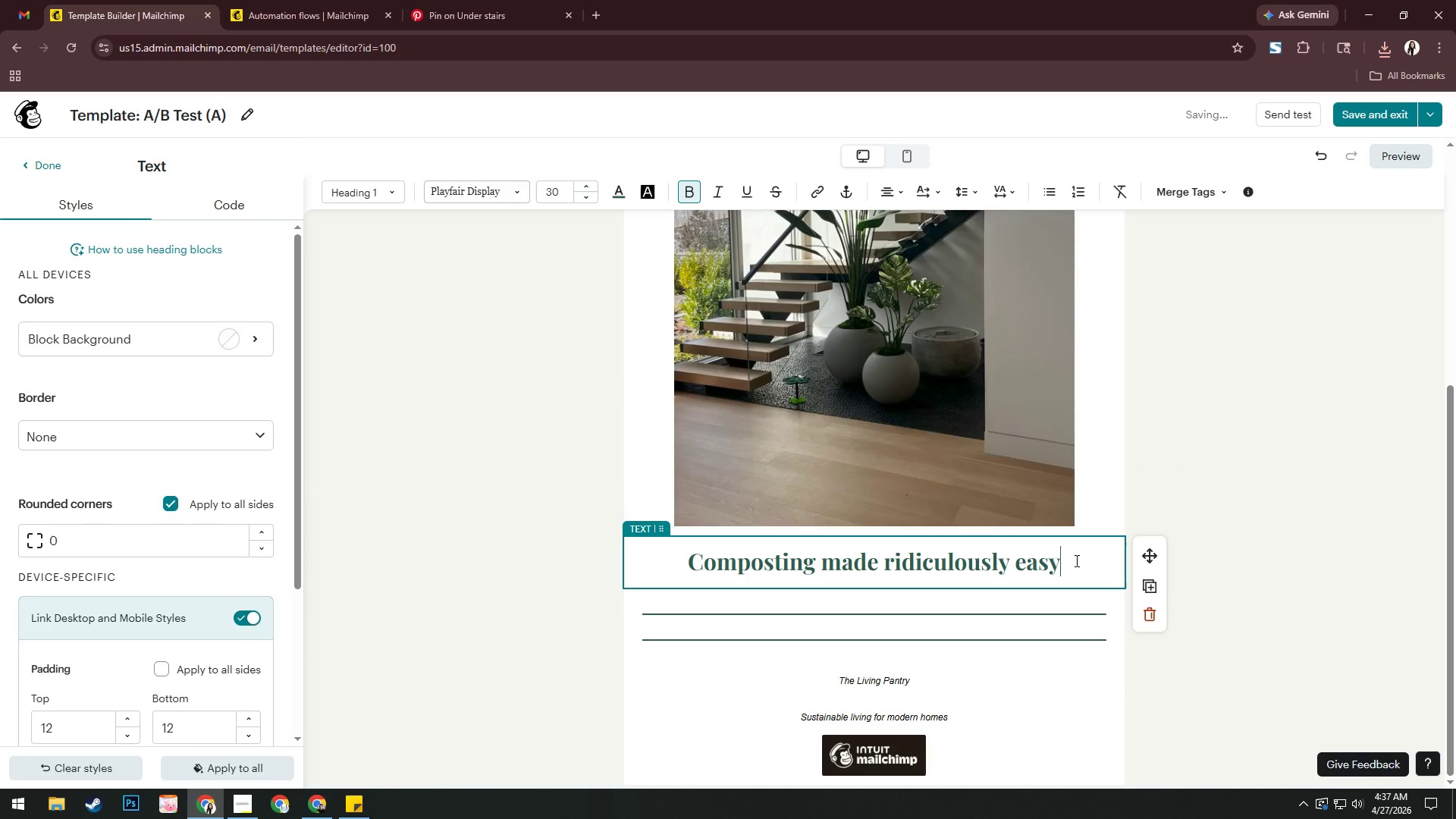 
left_click_drag(start_coordinate=[1075, 560], to_coordinate=[841, 565])
 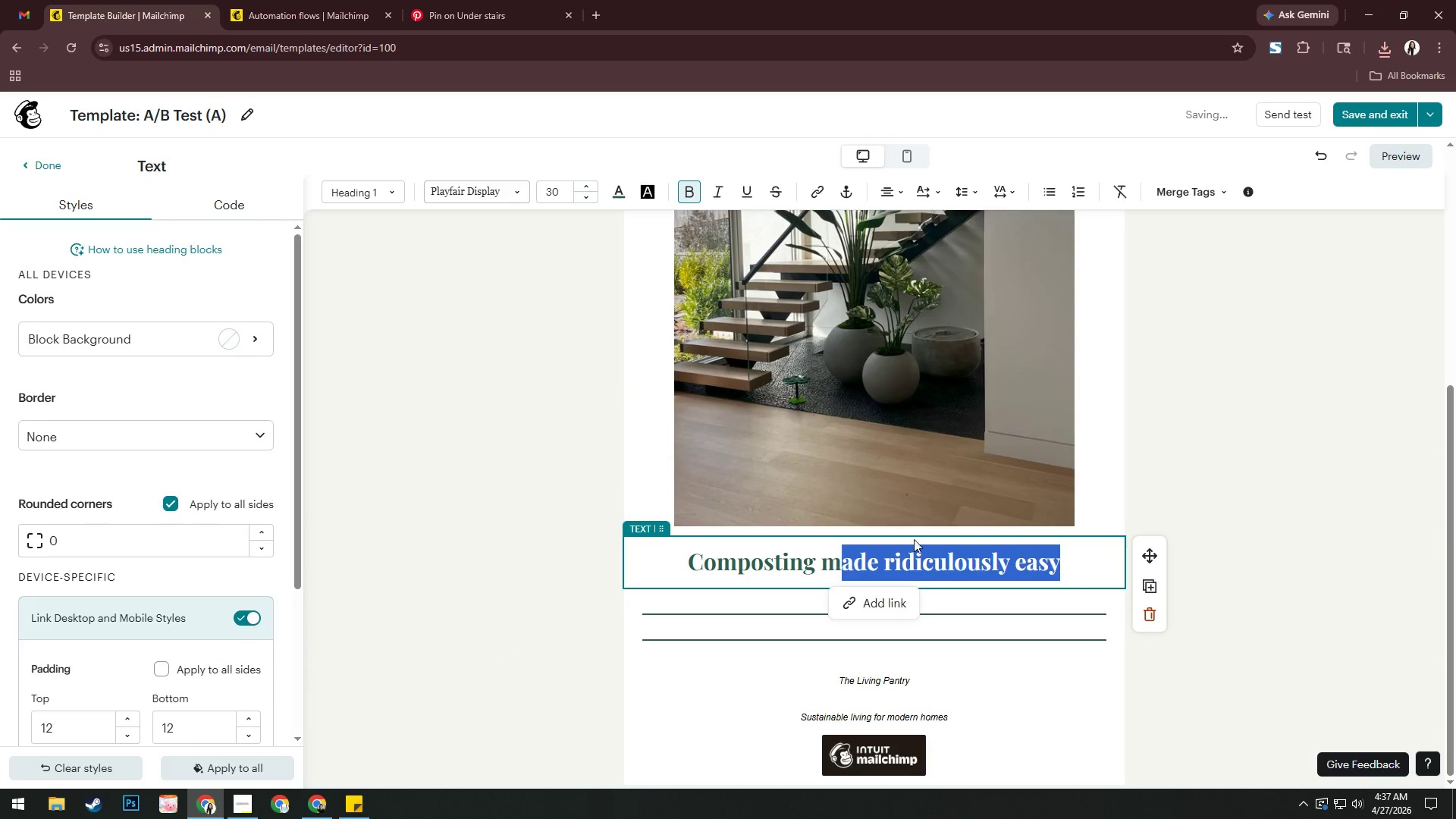 
left_click([1220, 522])
 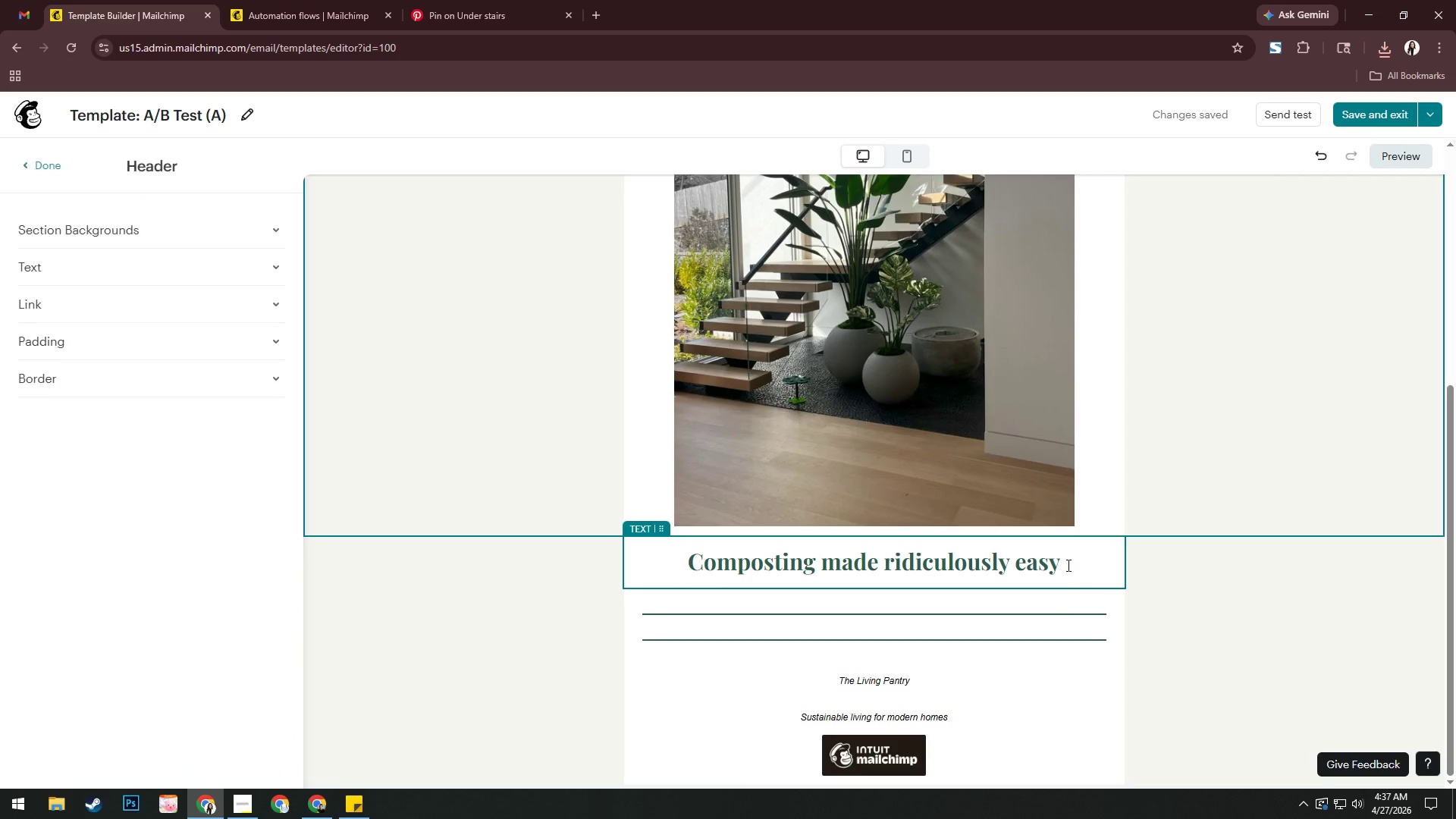 
left_click_drag(start_coordinate=[1067, 564], to_coordinate=[716, 578])